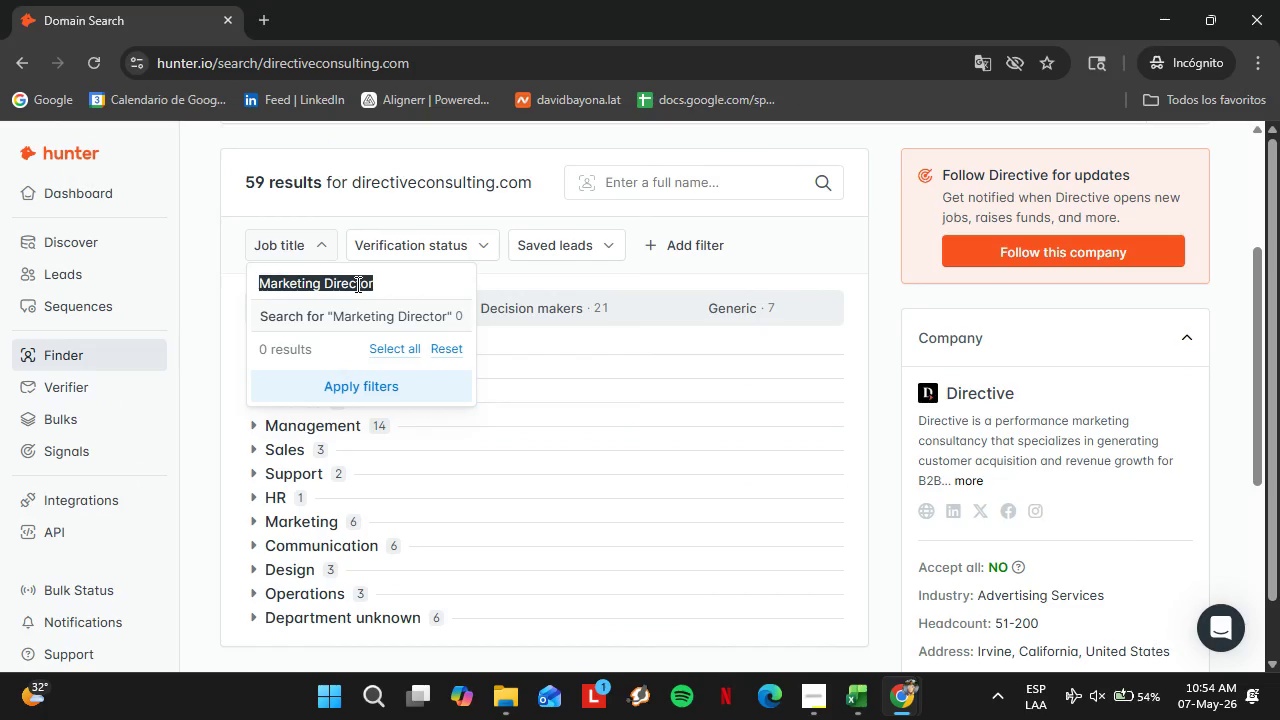 
wait(12.67)
 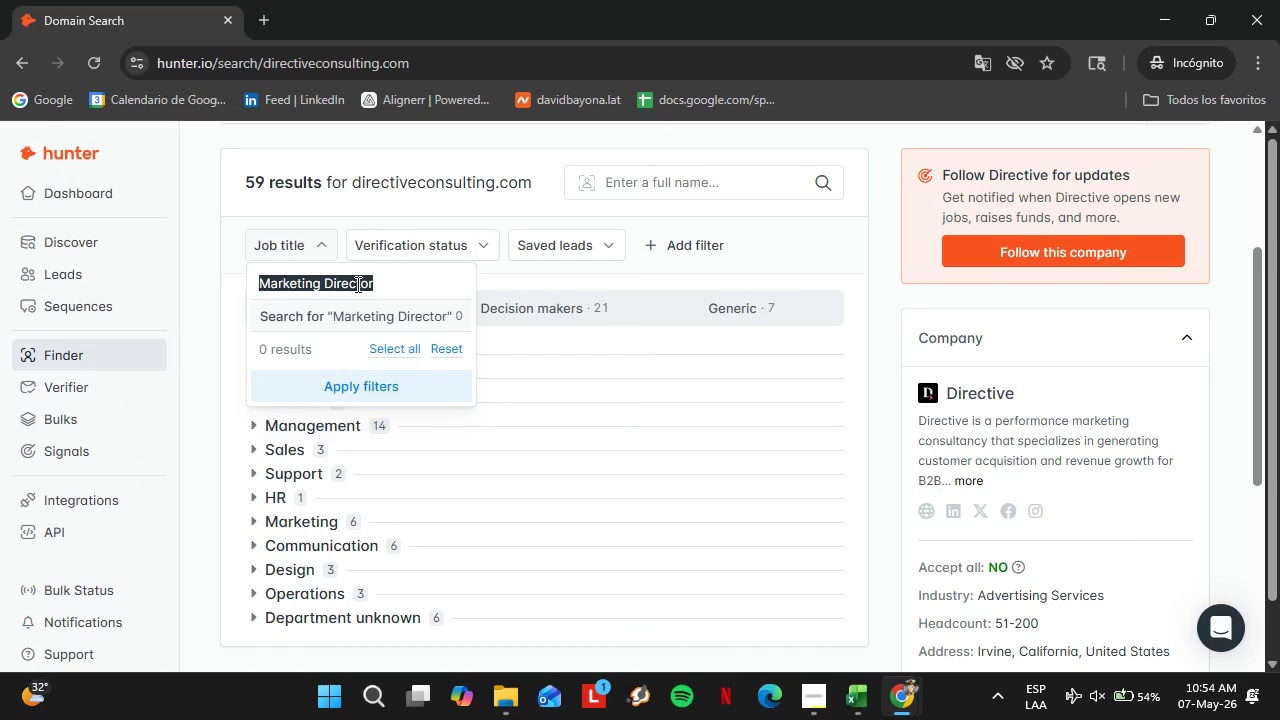 
key(Control+V)
 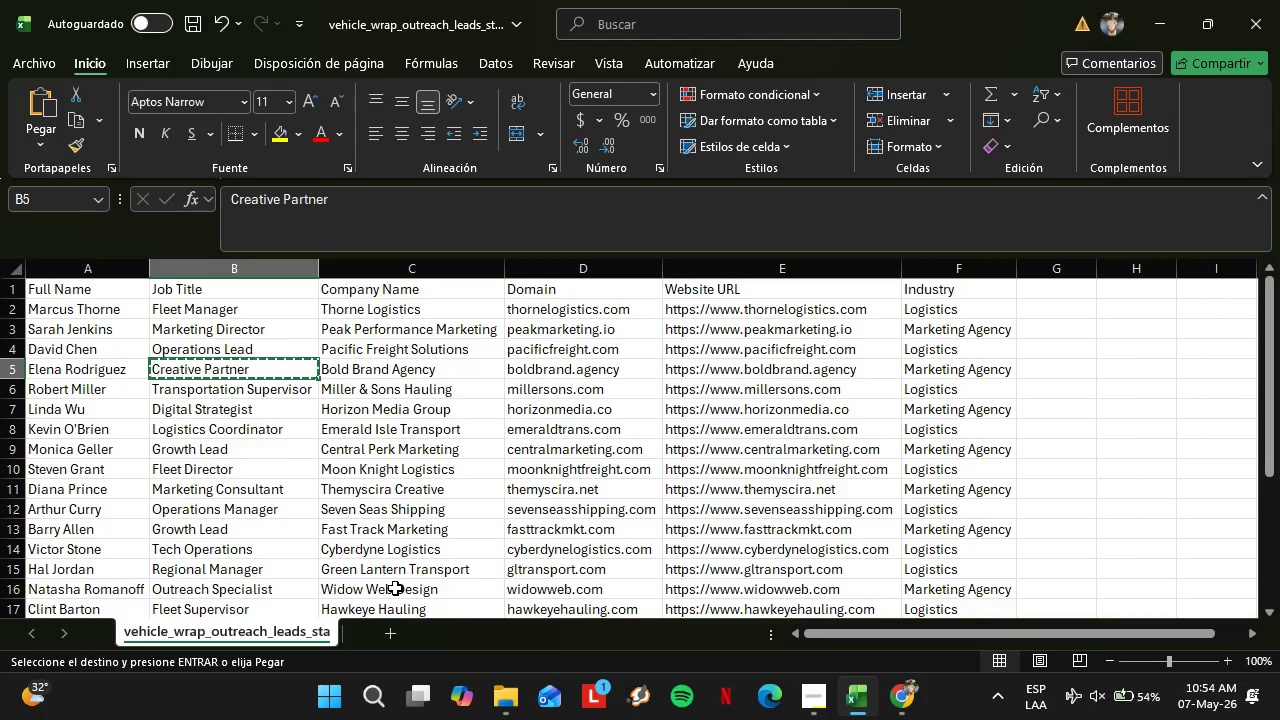 
wait(18.34)
 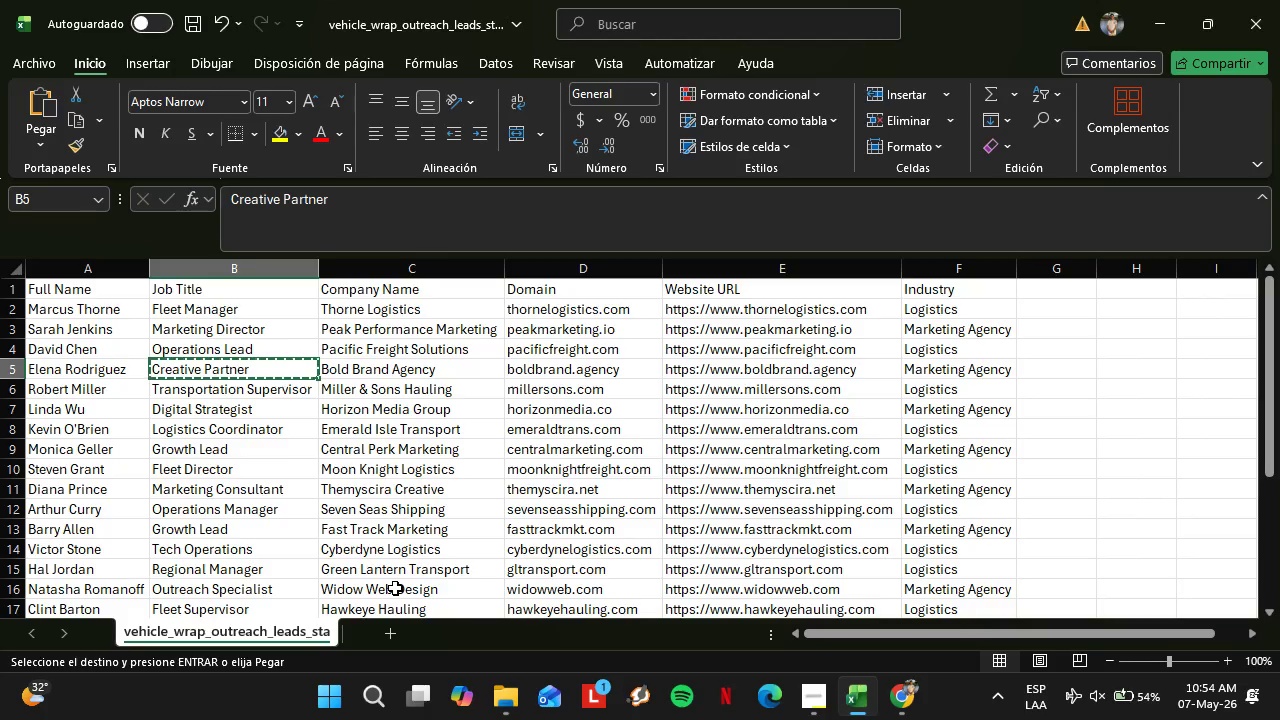 
left_click([199, 416])
 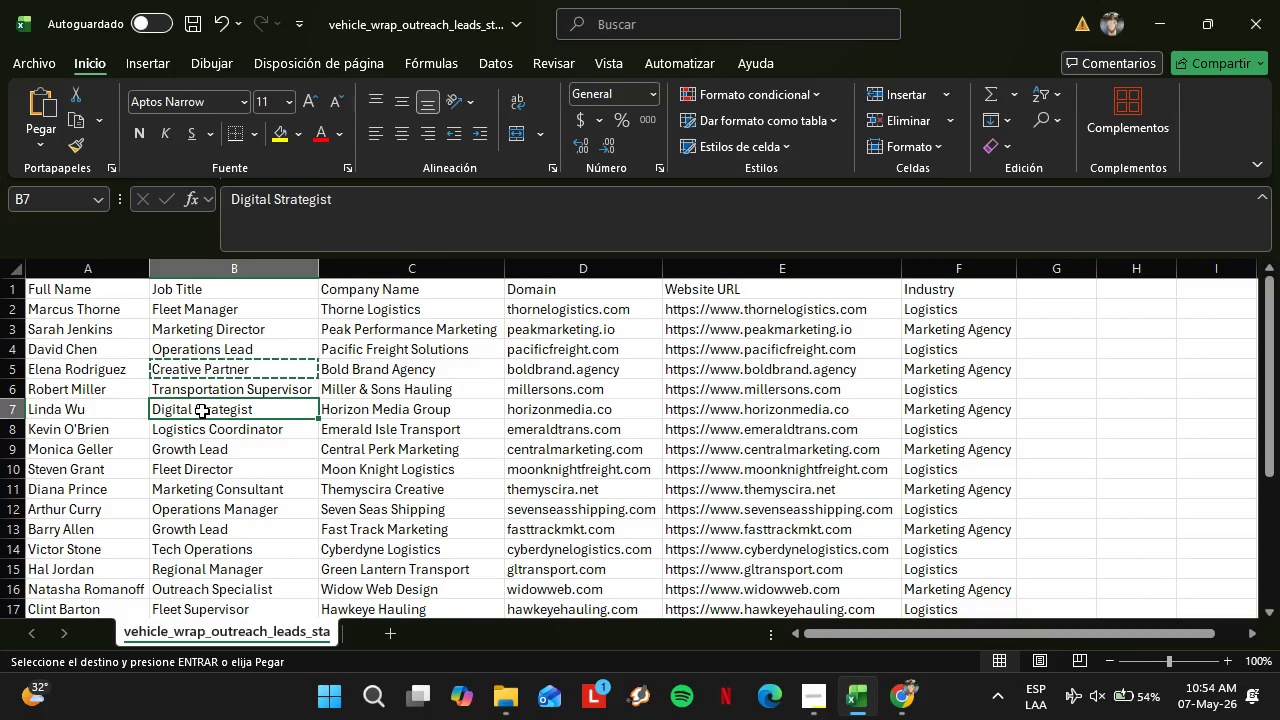 
key(Control+C)
 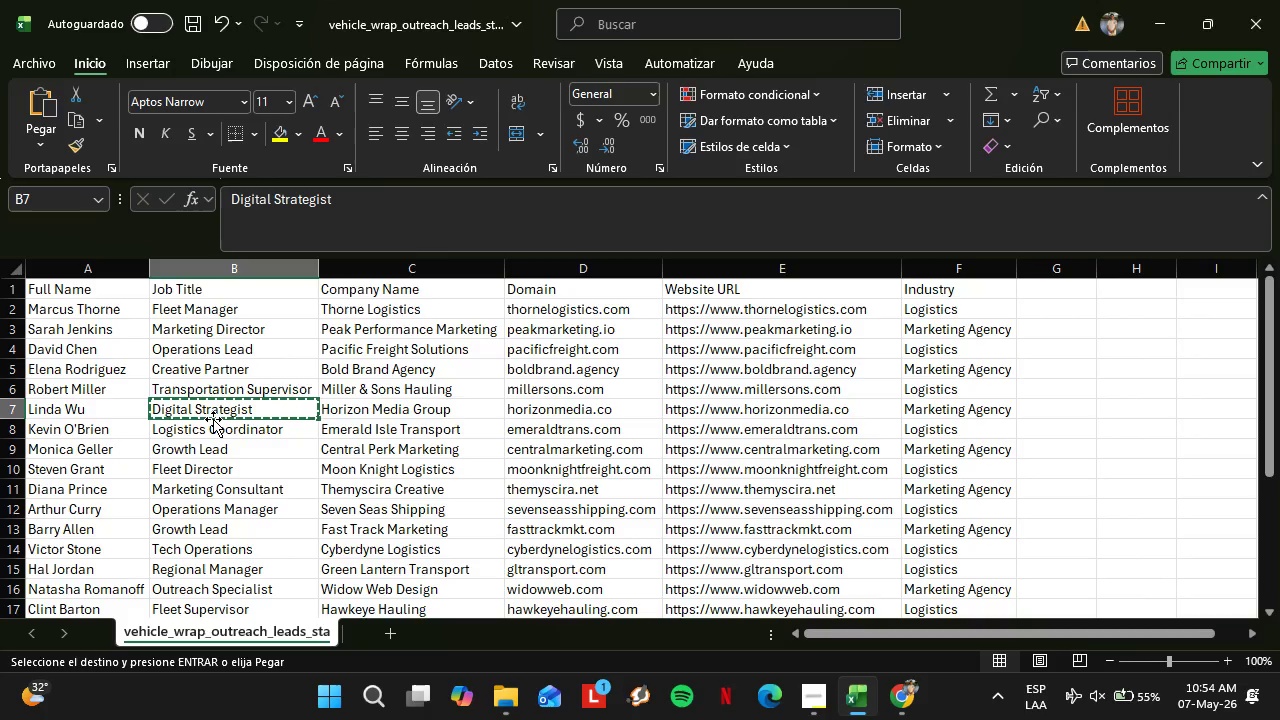 
wait(13.03)
 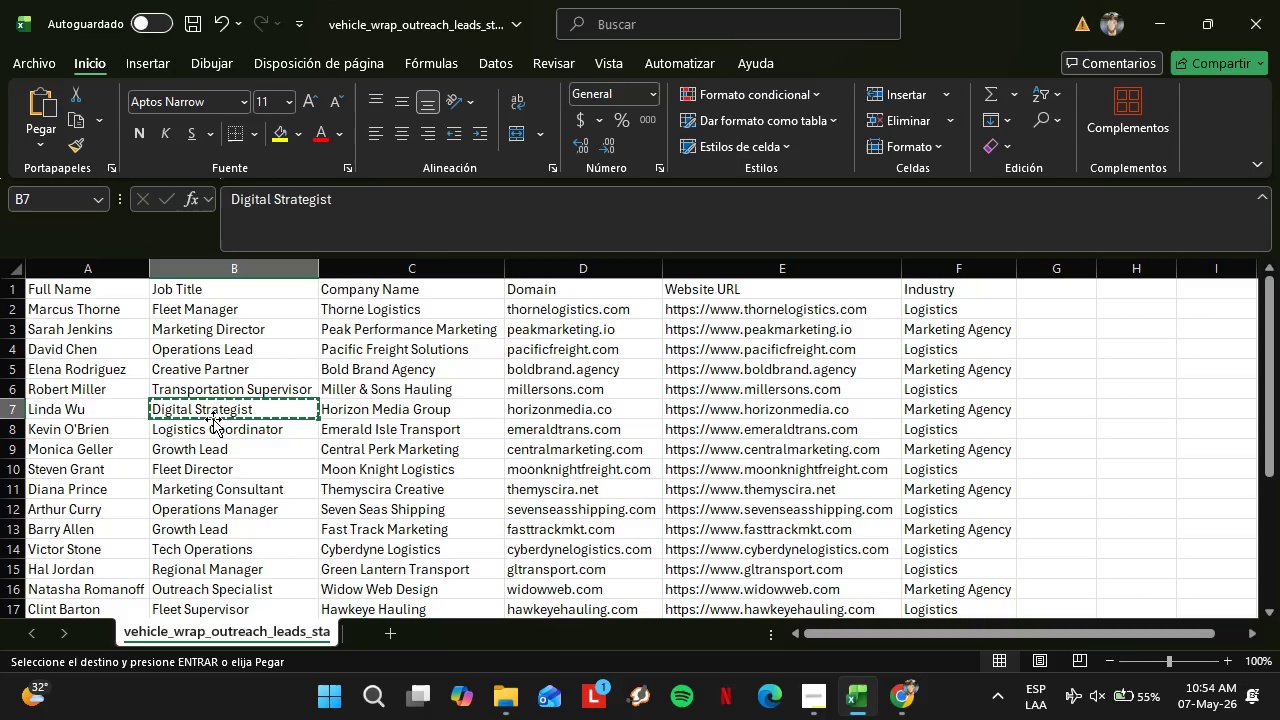 
left_click([928, 612])
 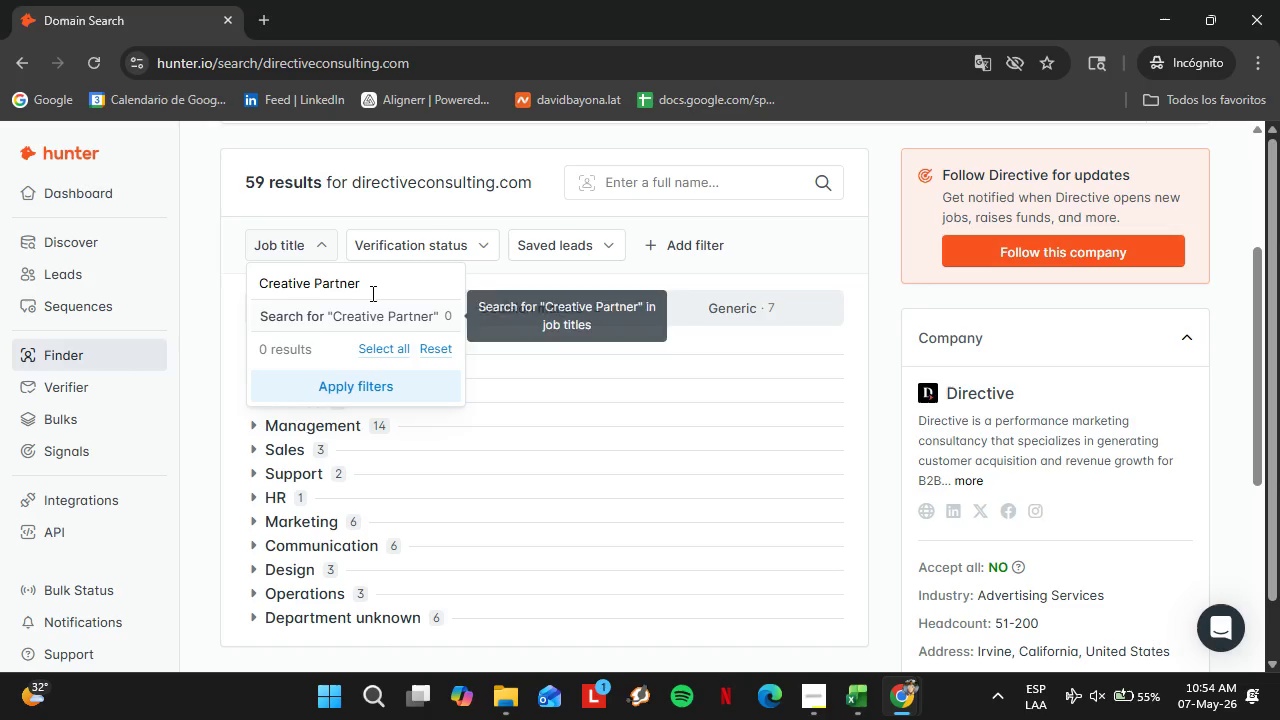 
left_click_drag(start_coordinate=[372, 285], to_coordinate=[258, 275])
 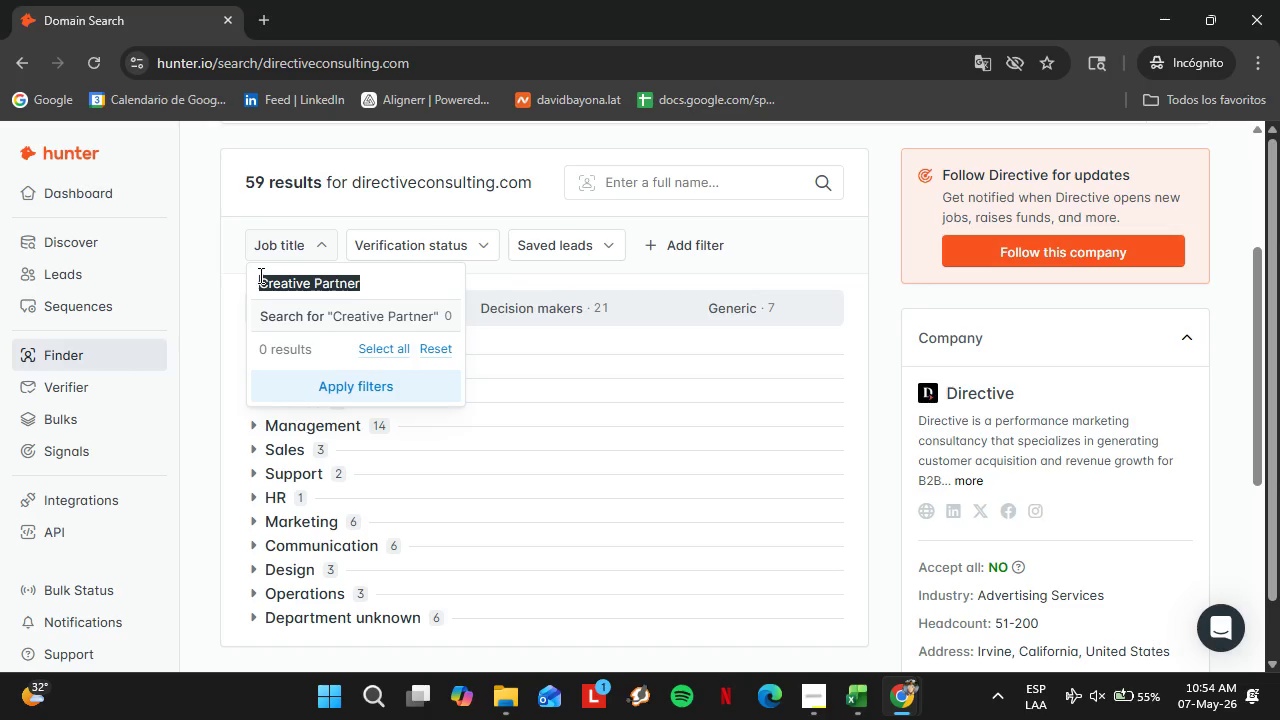 
key(Control+ControlLeft)
 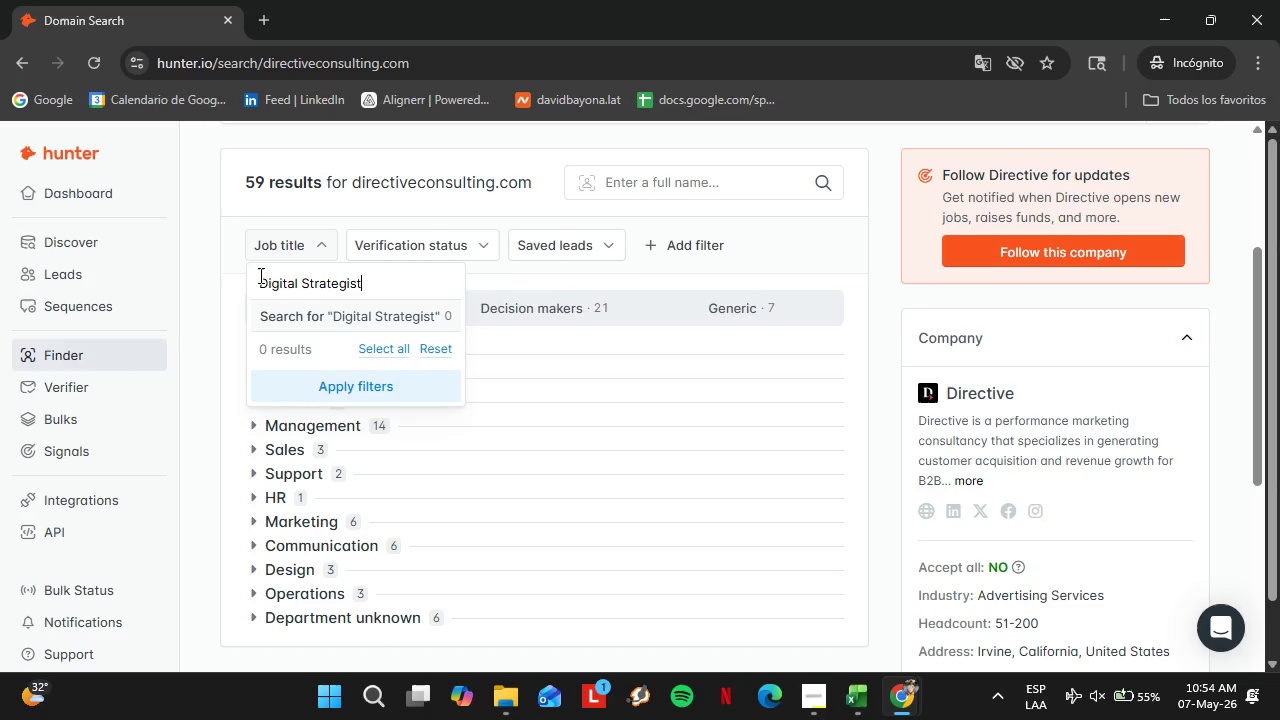 
key(Control+V)
 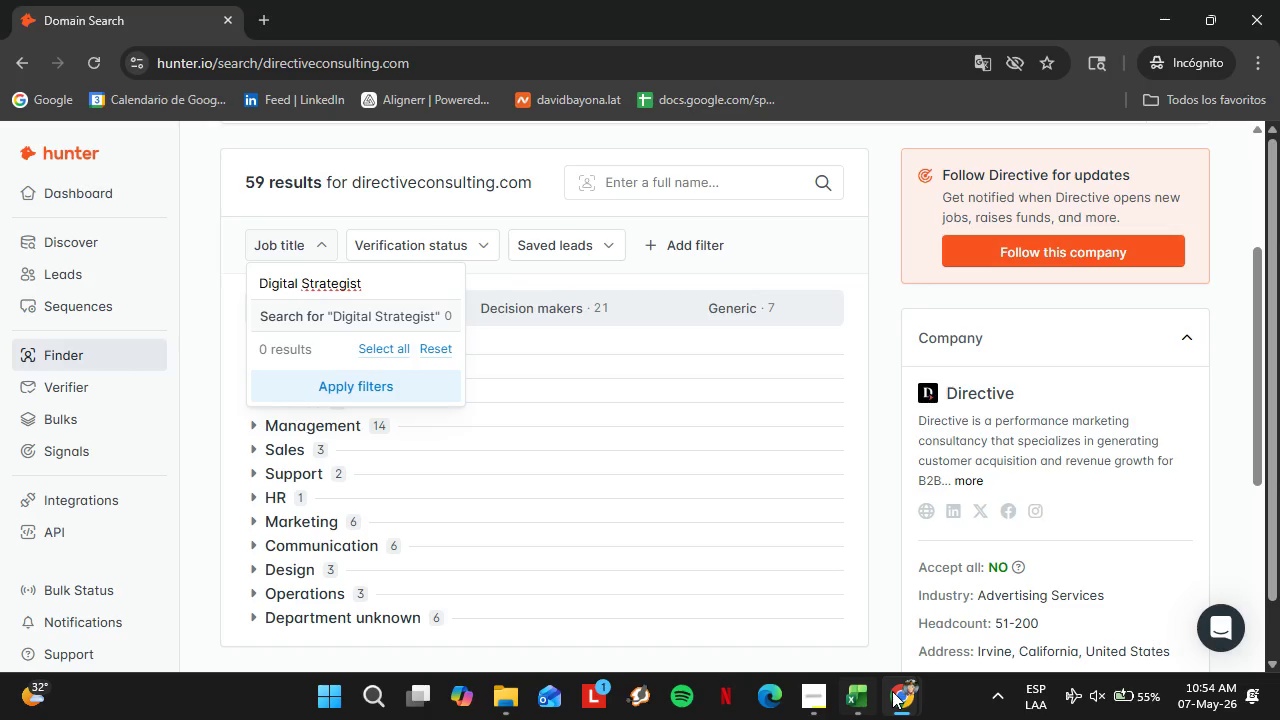 
left_click([873, 704])
 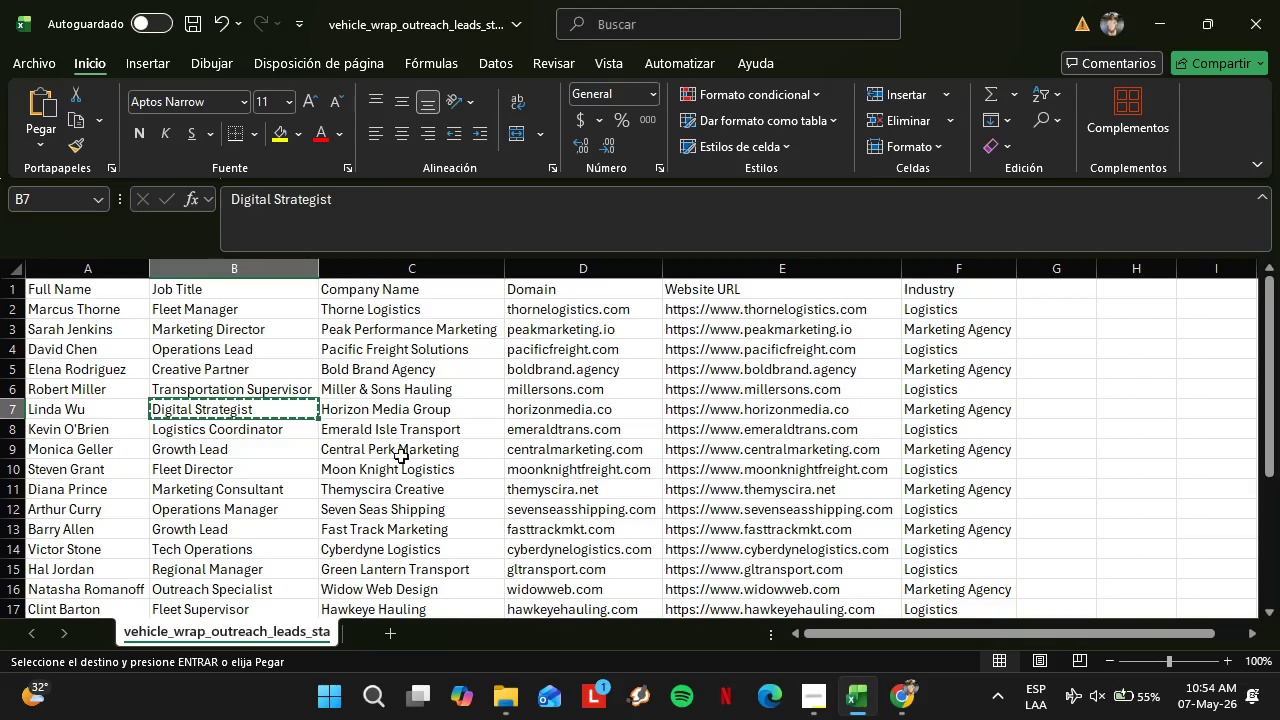 
left_click([250, 456])
 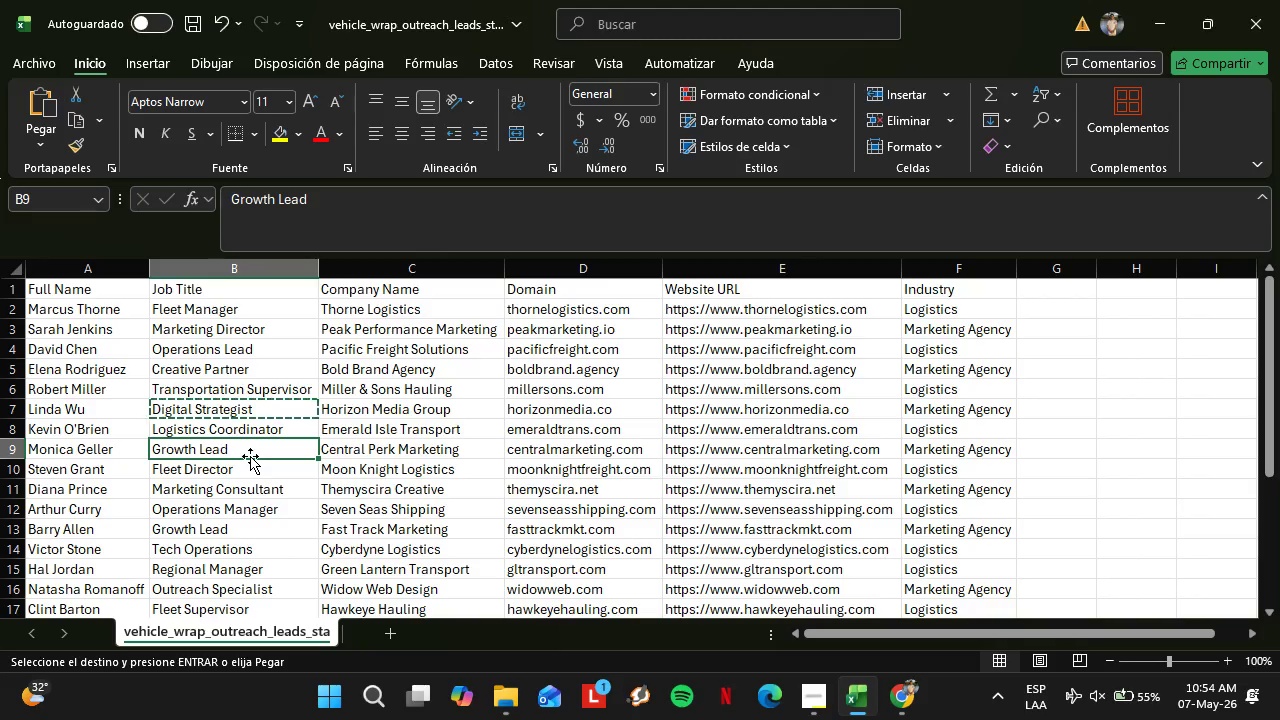 
key(Control+ControlLeft)
 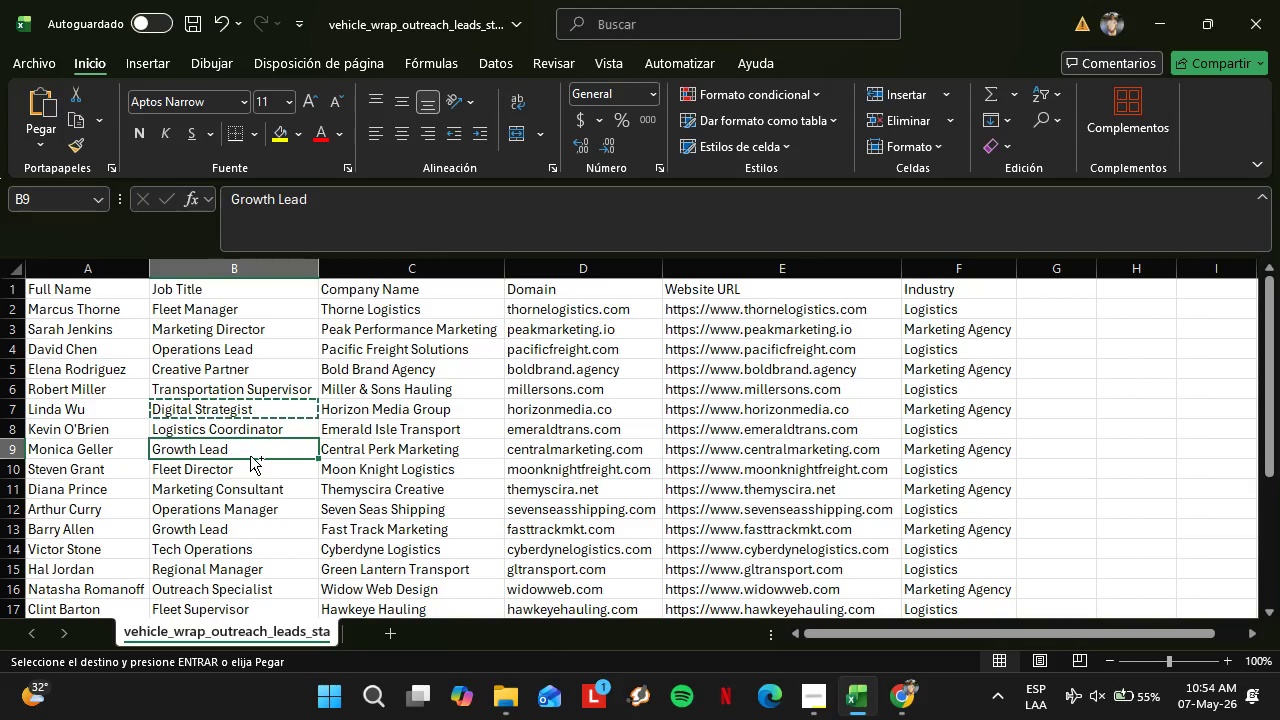 
key(Control+C)
 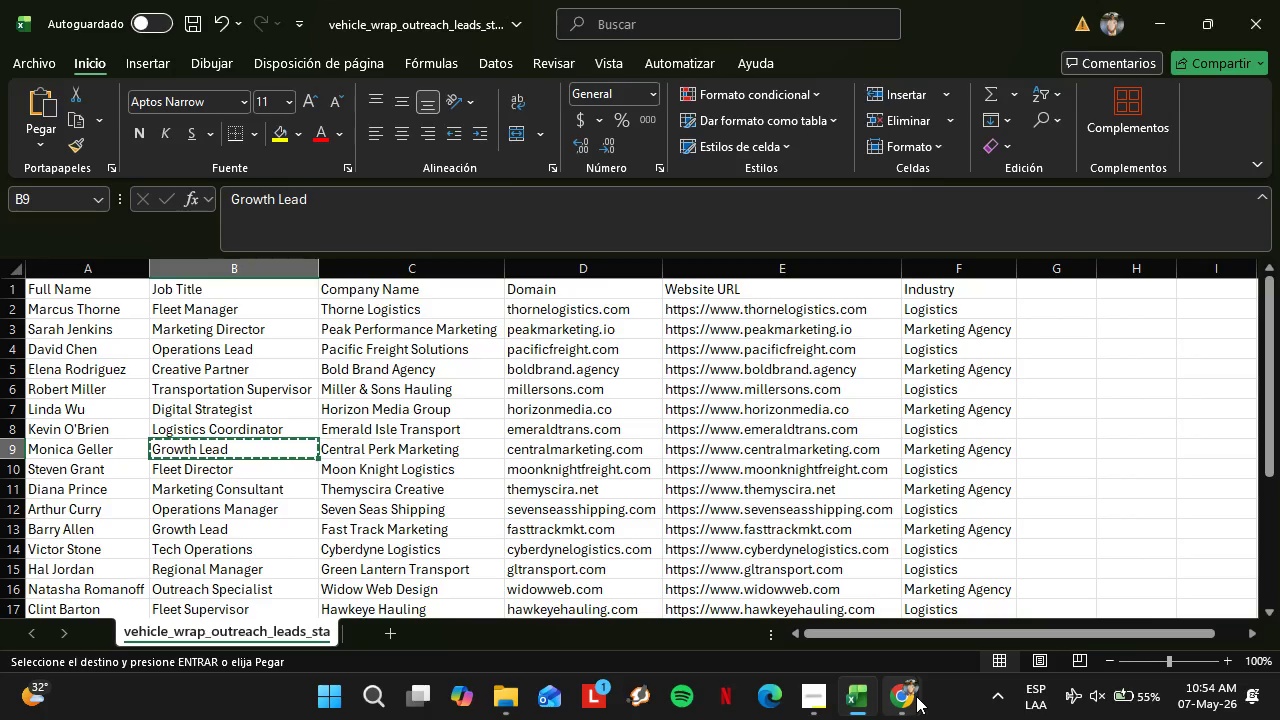 
left_click([1013, 590])
 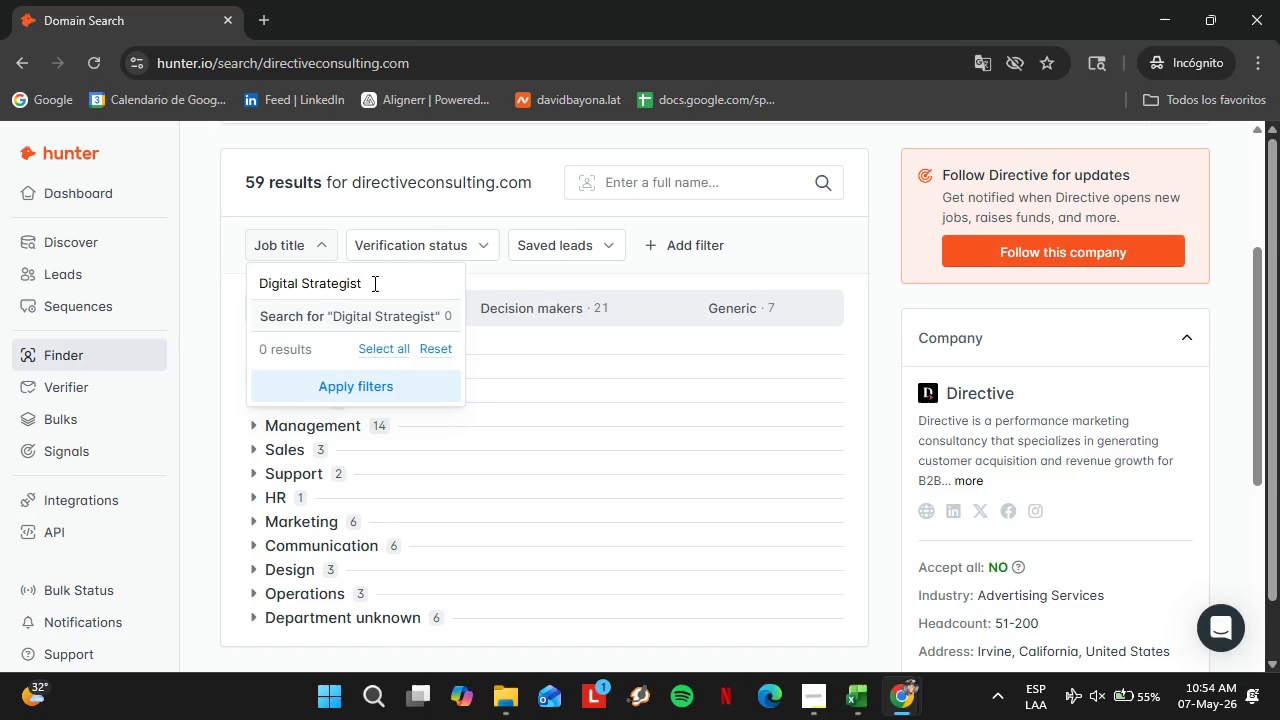 
left_click_drag(start_coordinate=[373, 283], to_coordinate=[238, 281])
 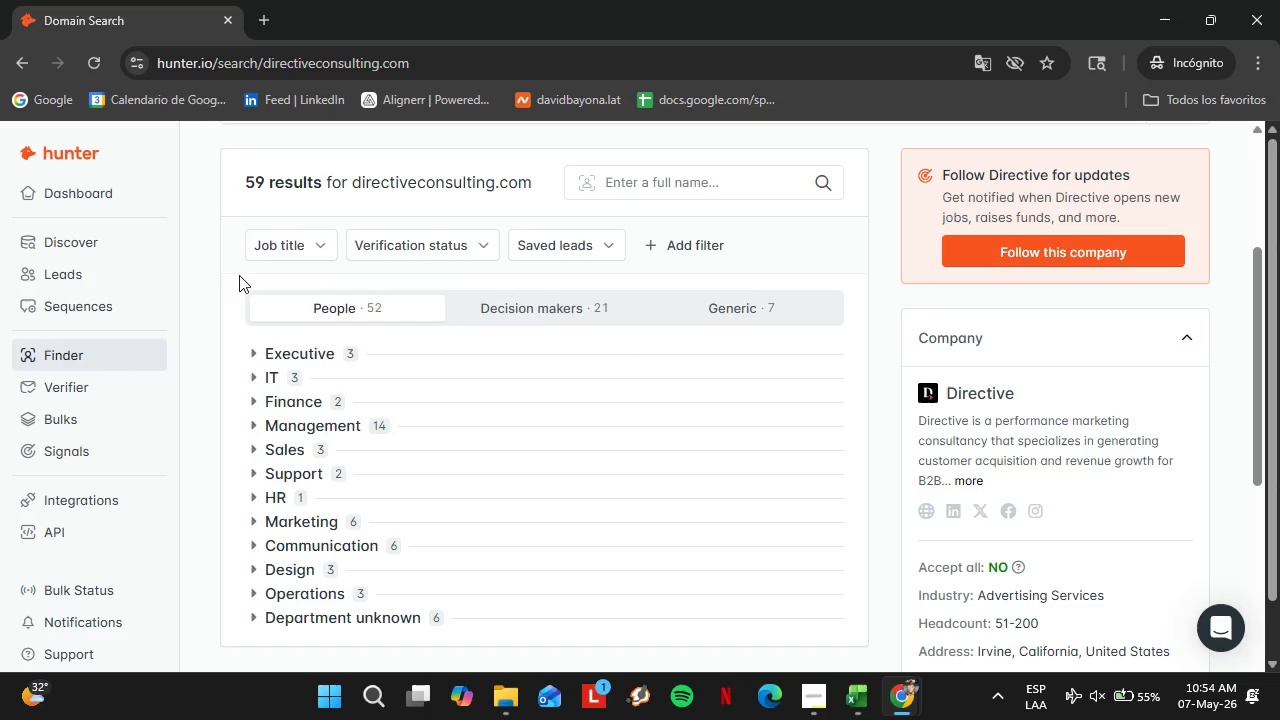 
key(Control+ControlLeft)
 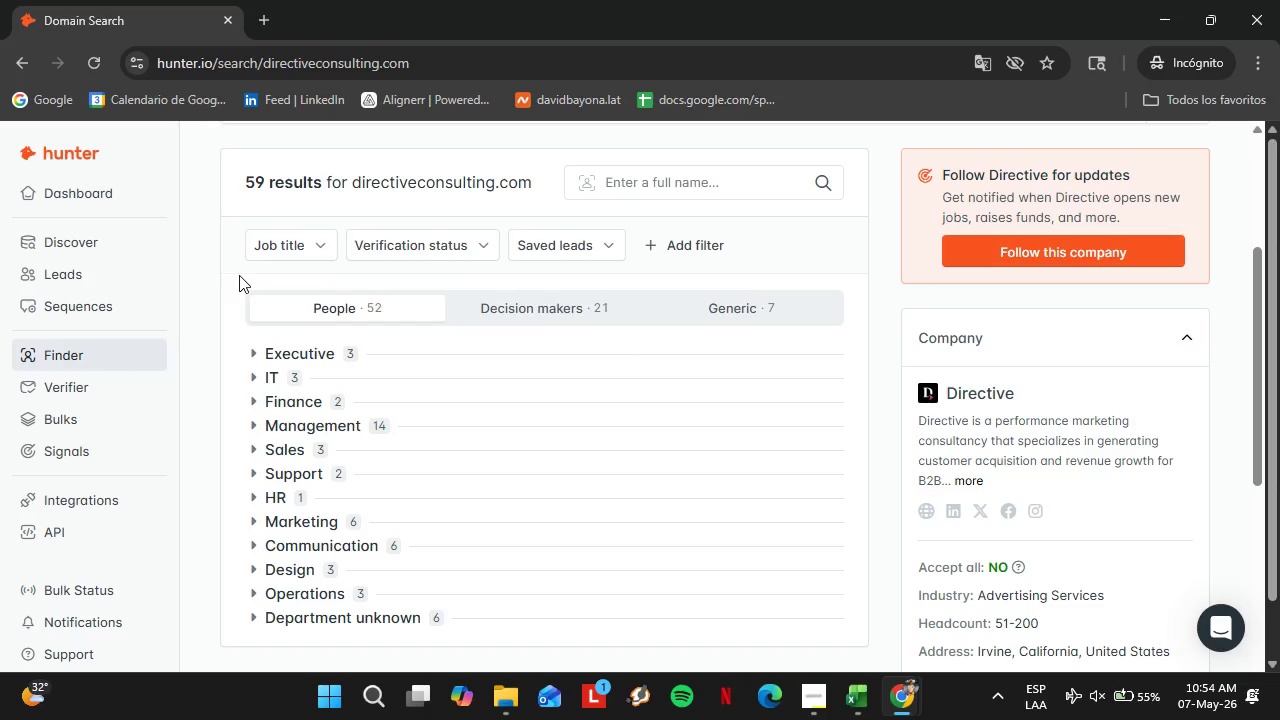 
key(Control+V)
 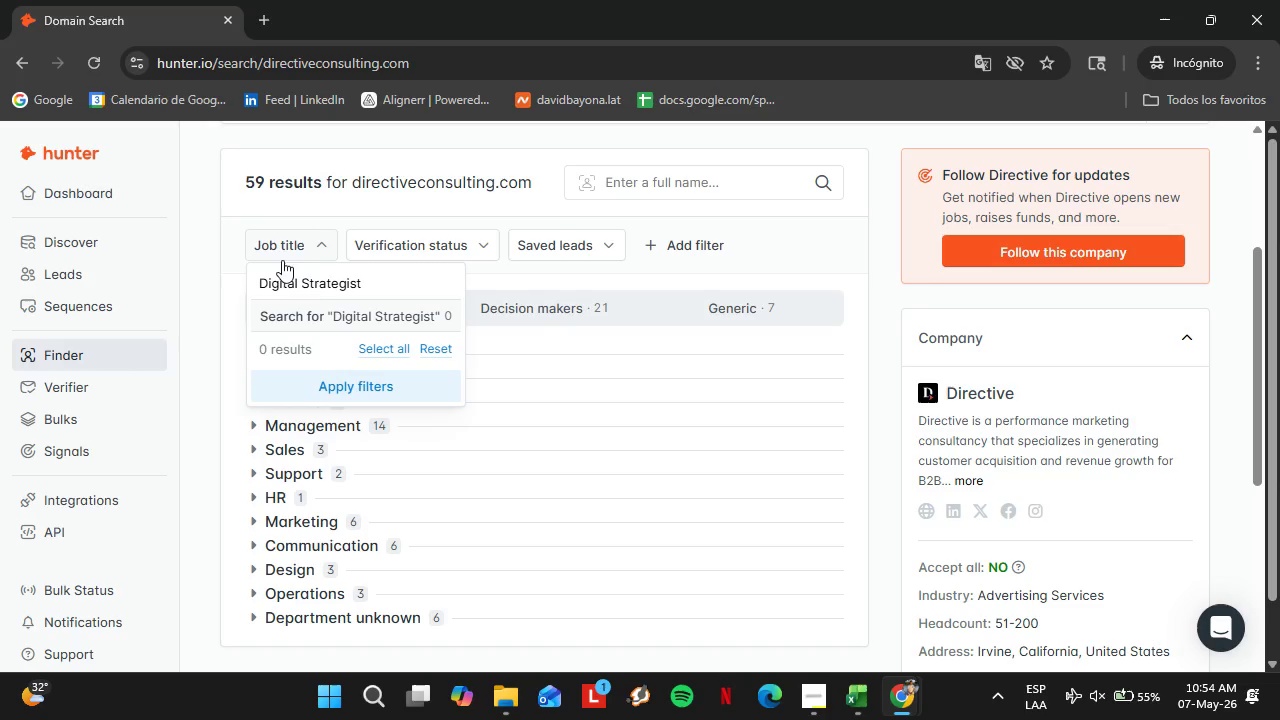 
double_click([335, 297])
 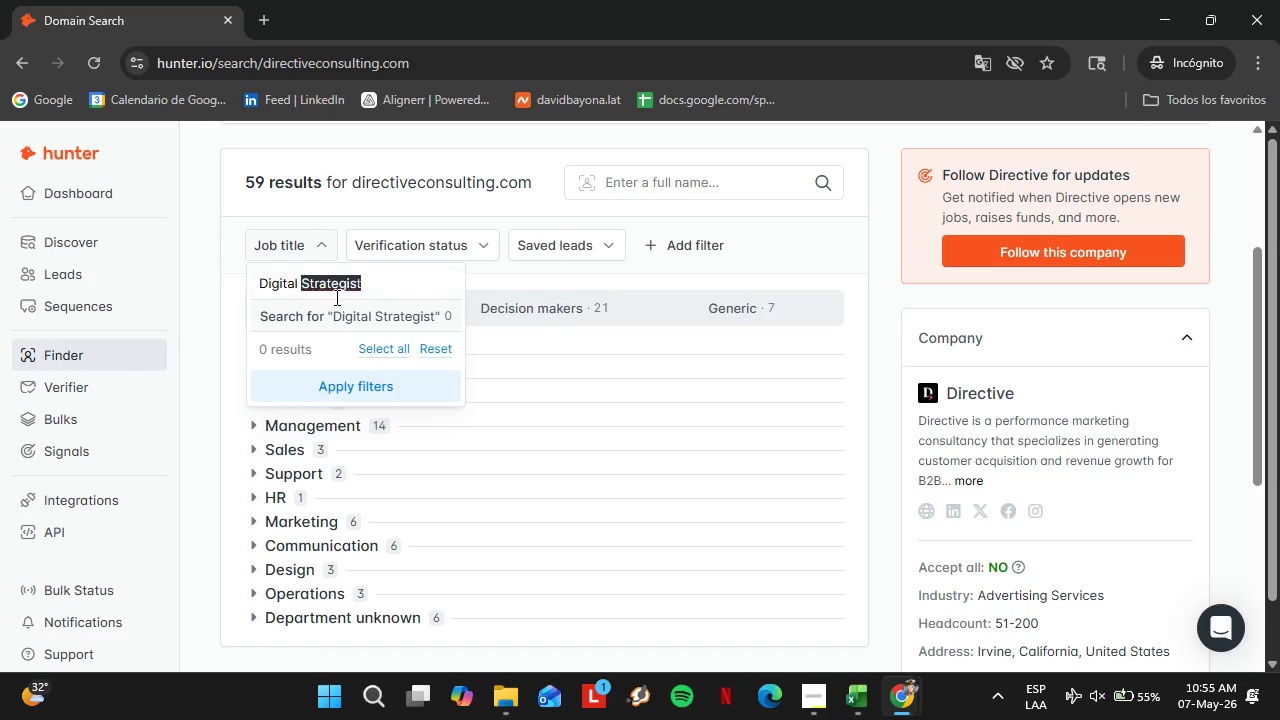 
triple_click([335, 297])
 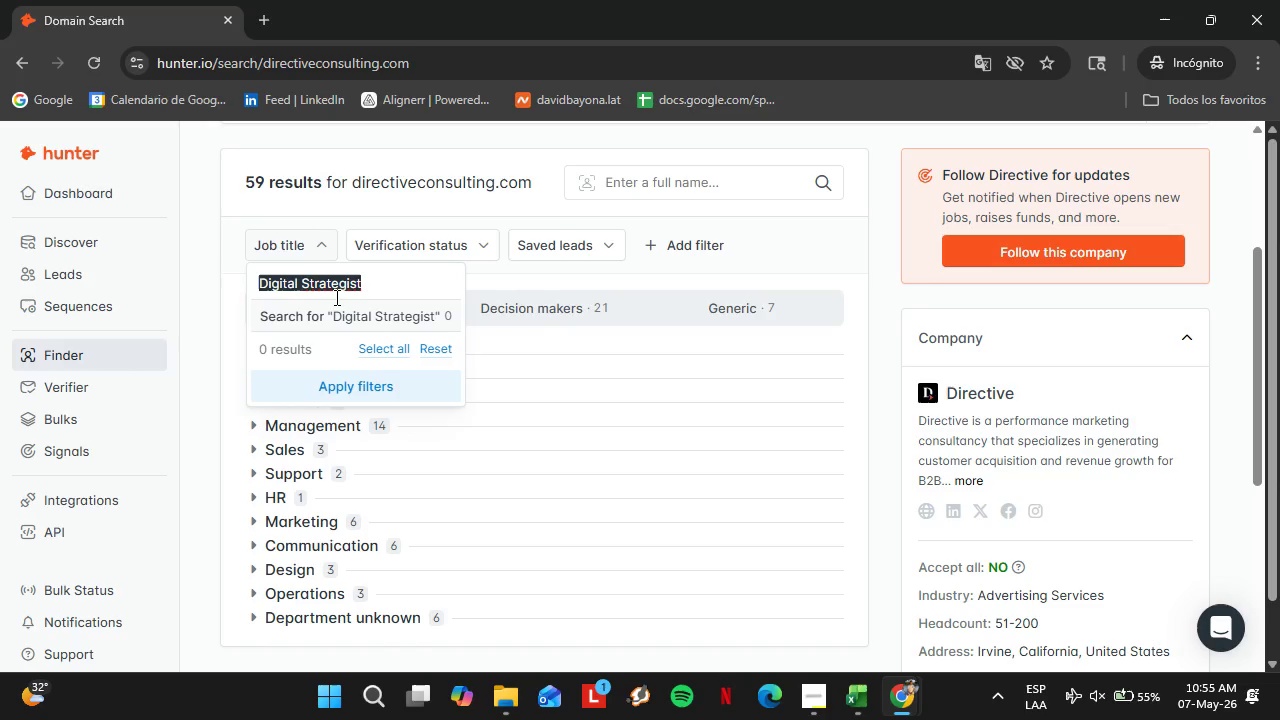 
triple_click([335, 297])
 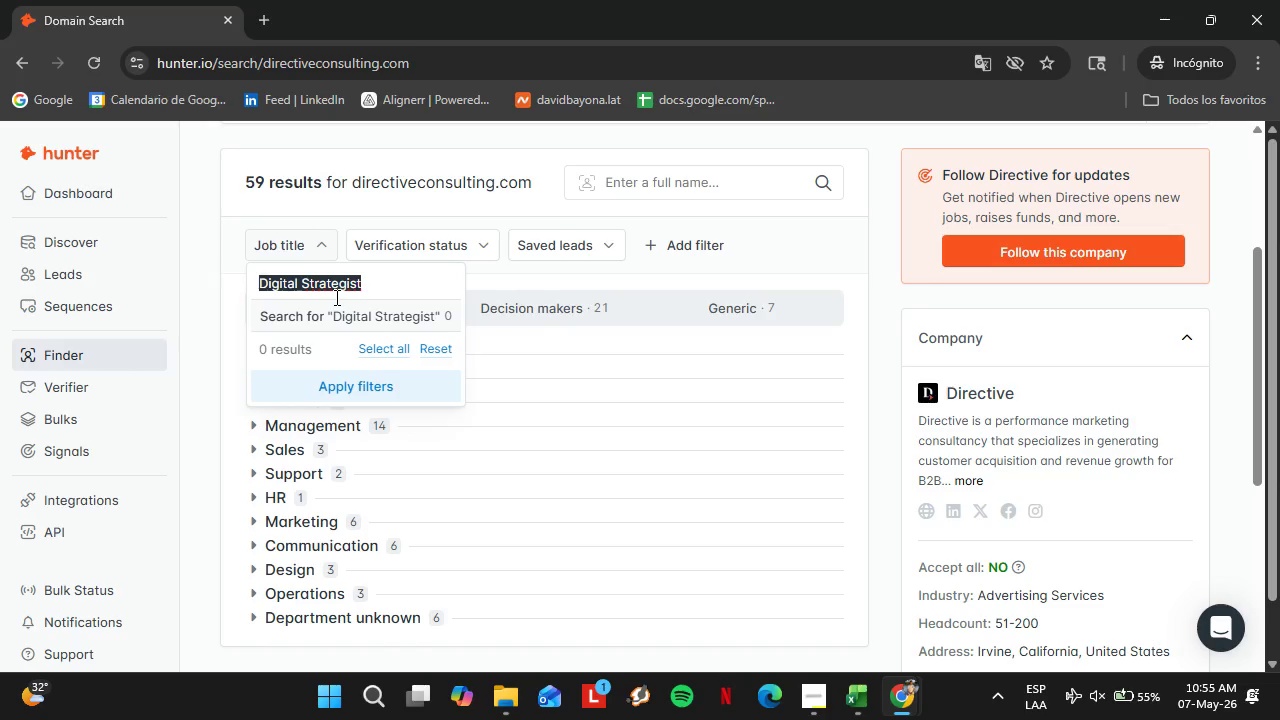 
key(Control+V)
 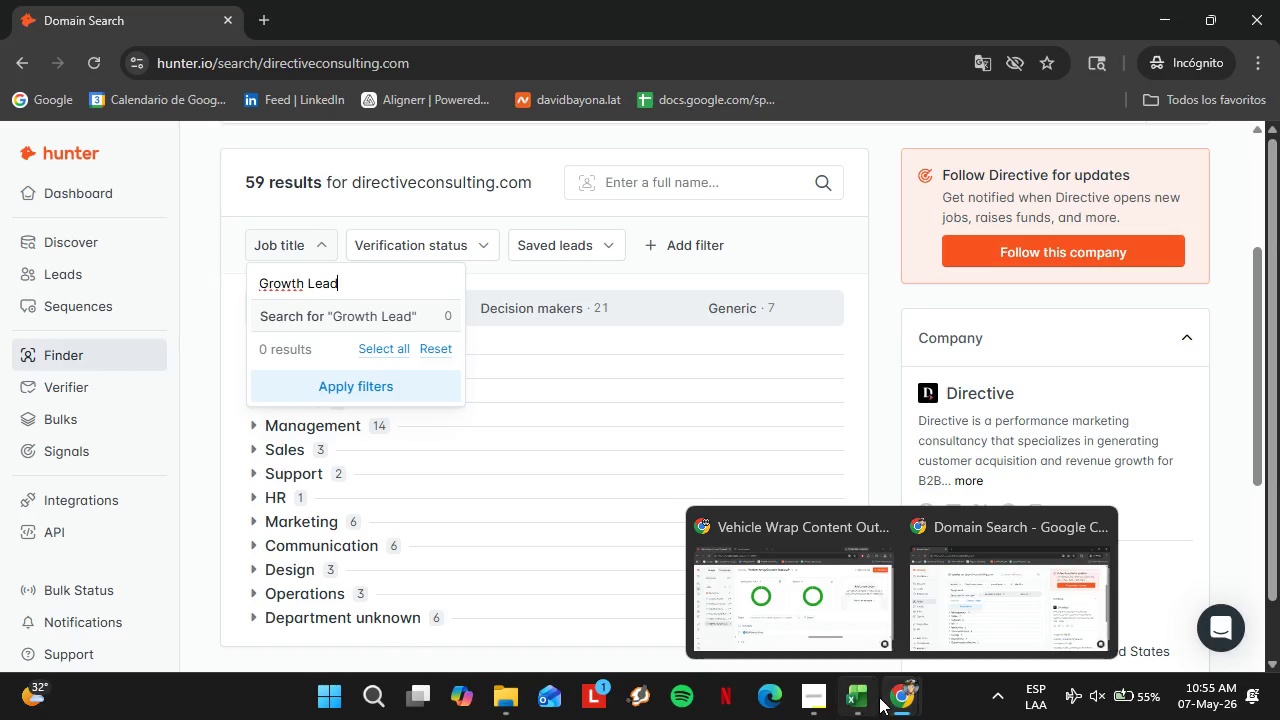 
left_click([839, 636])
 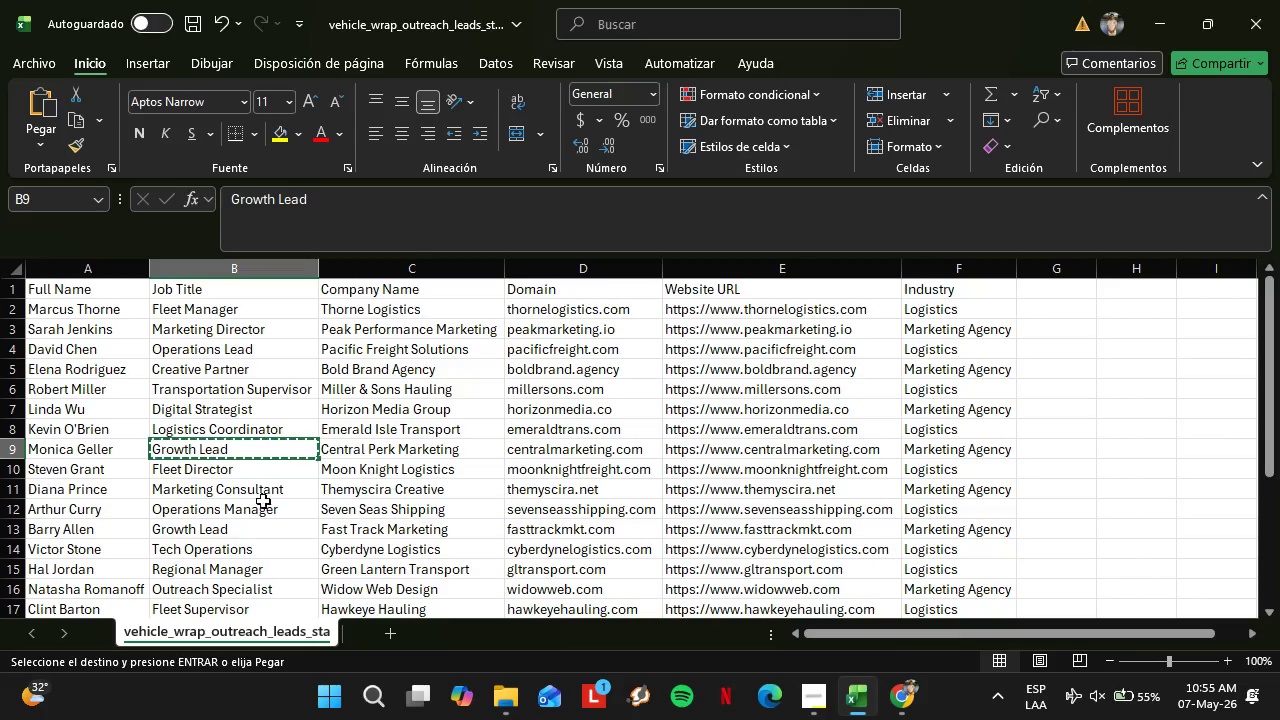 
left_click([239, 496])
 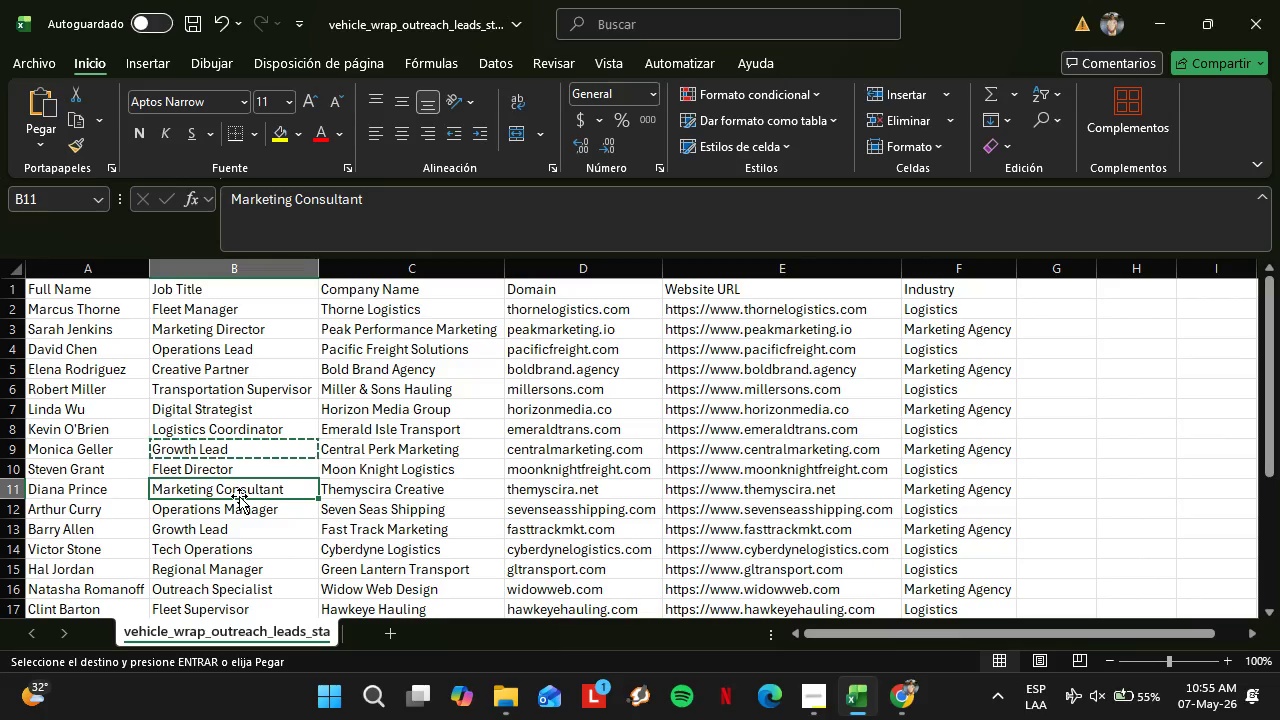 
key(Control+C)
 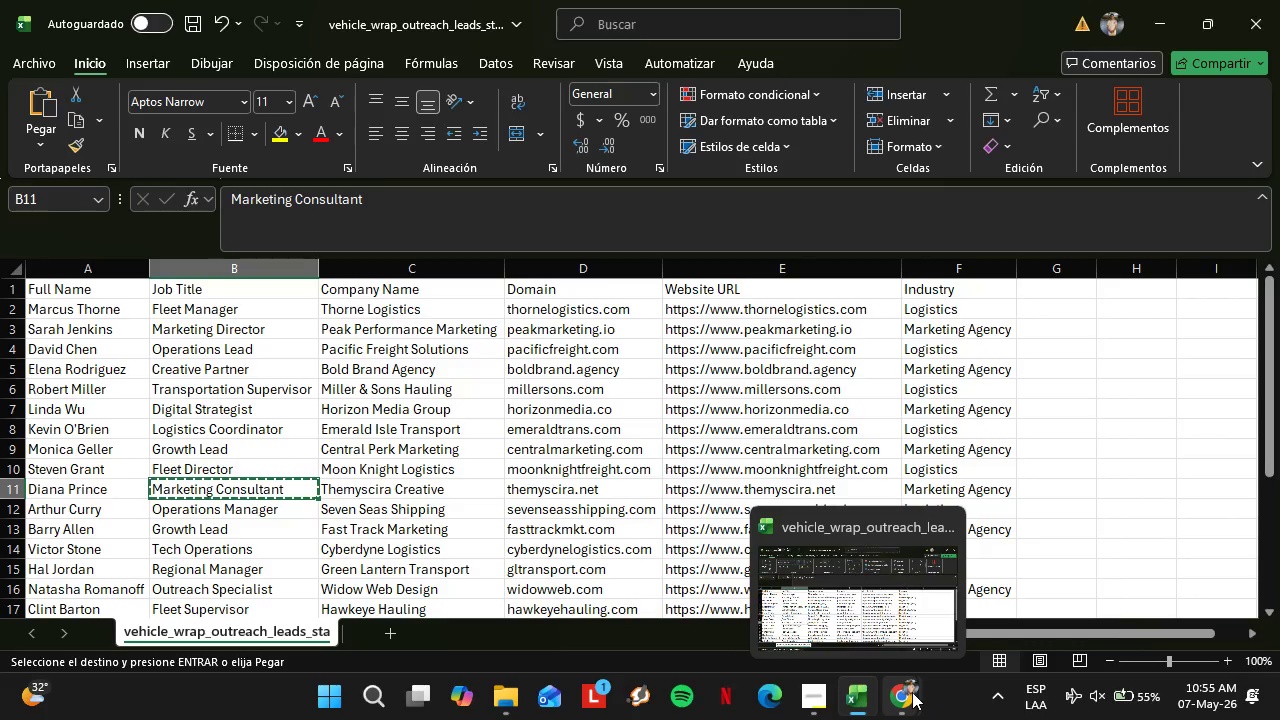 
left_click([954, 606])
 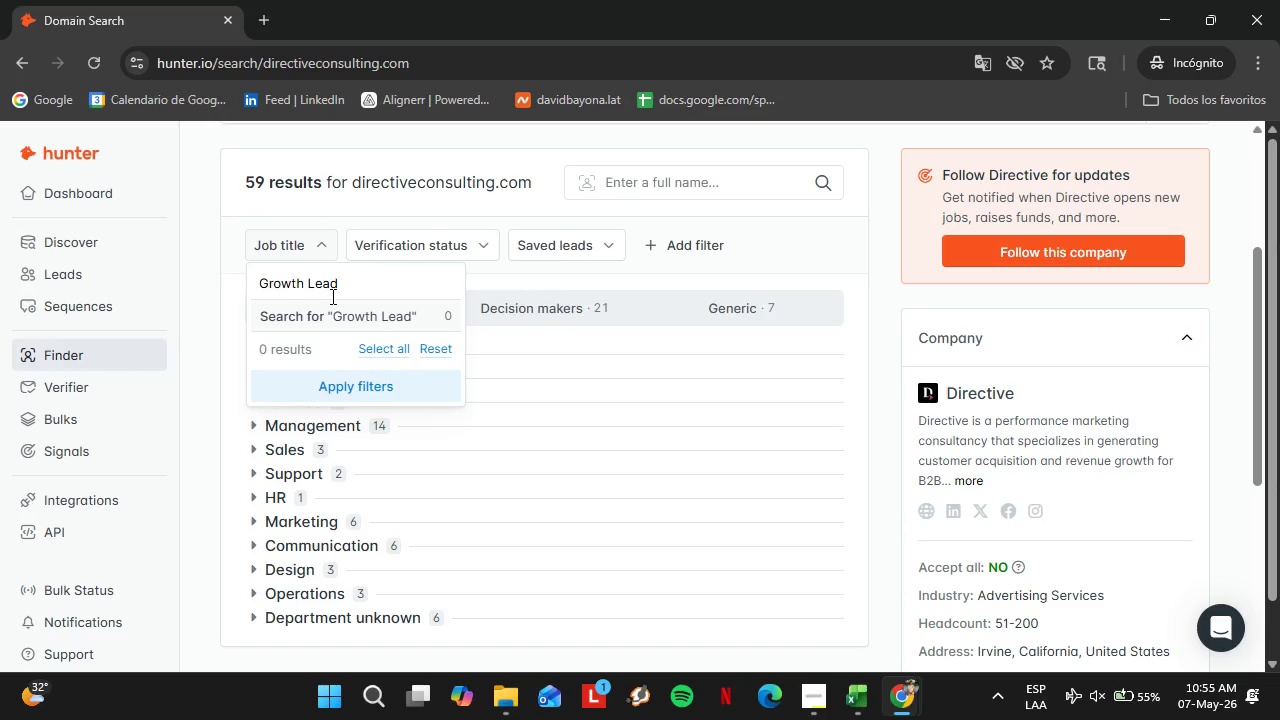 
left_click_drag(start_coordinate=[361, 293], to_coordinate=[256, 294])
 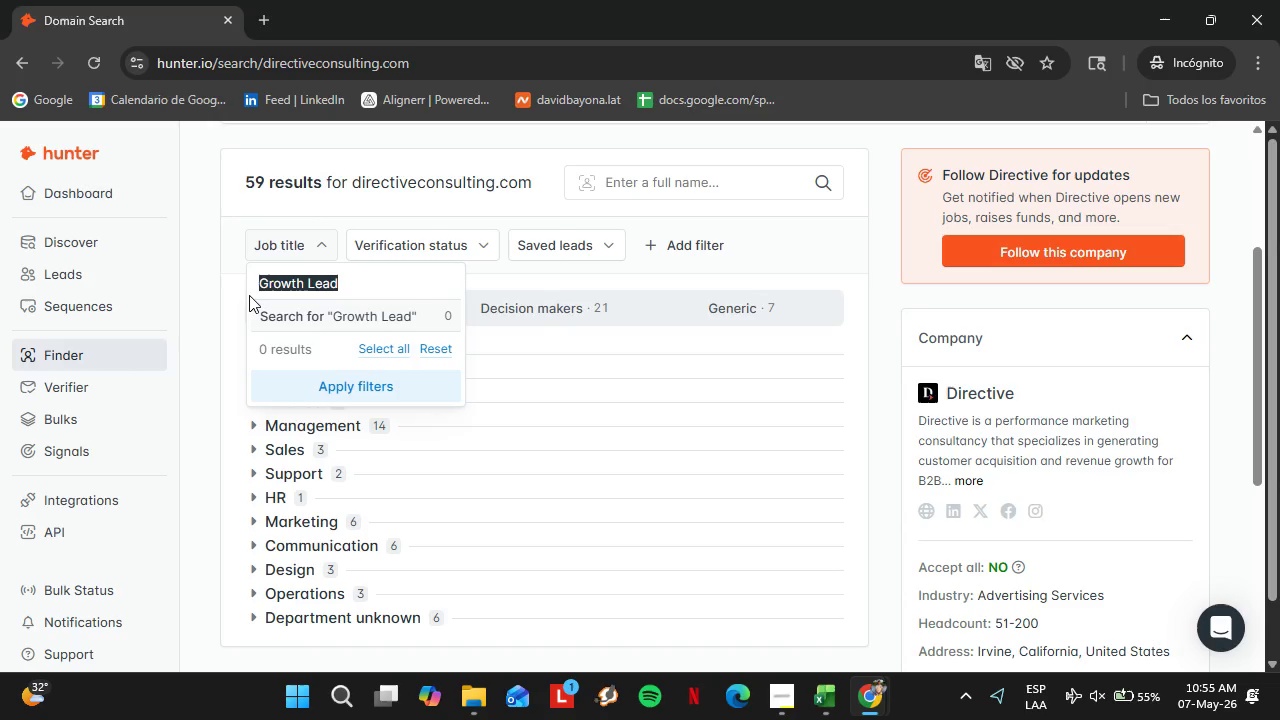 
key(Control+ControlLeft)
 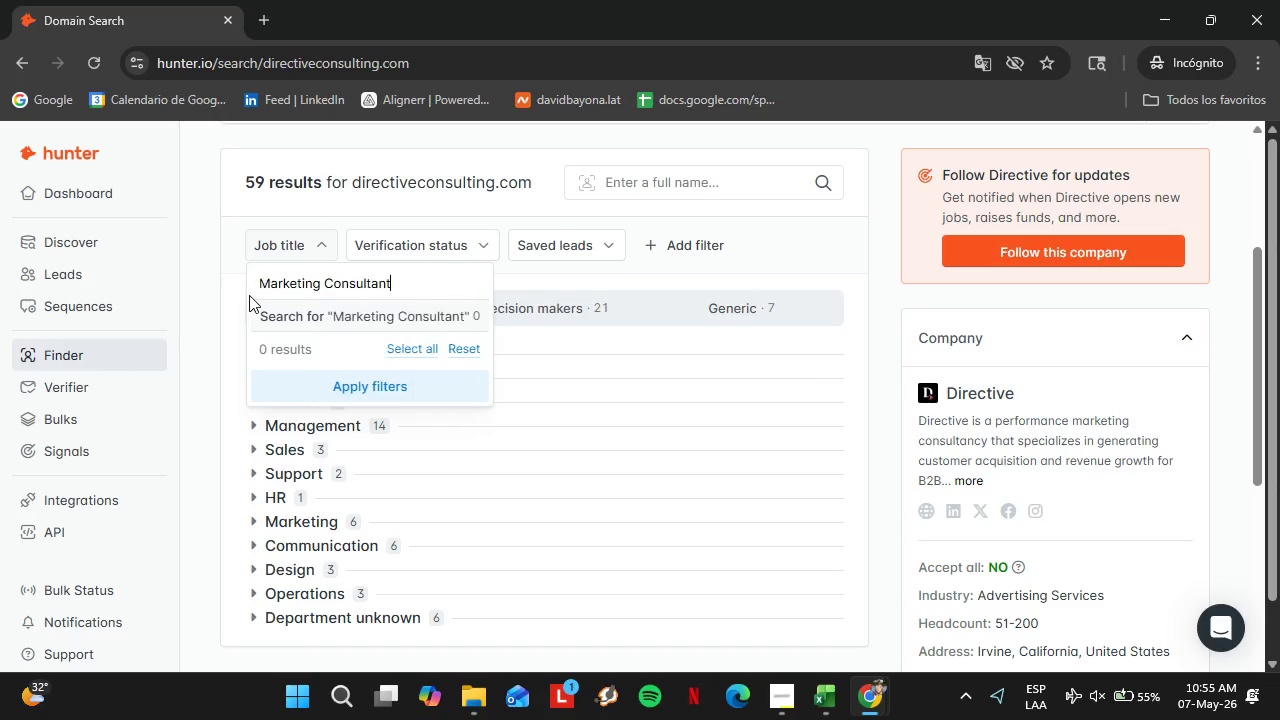 
key(Control+V)
 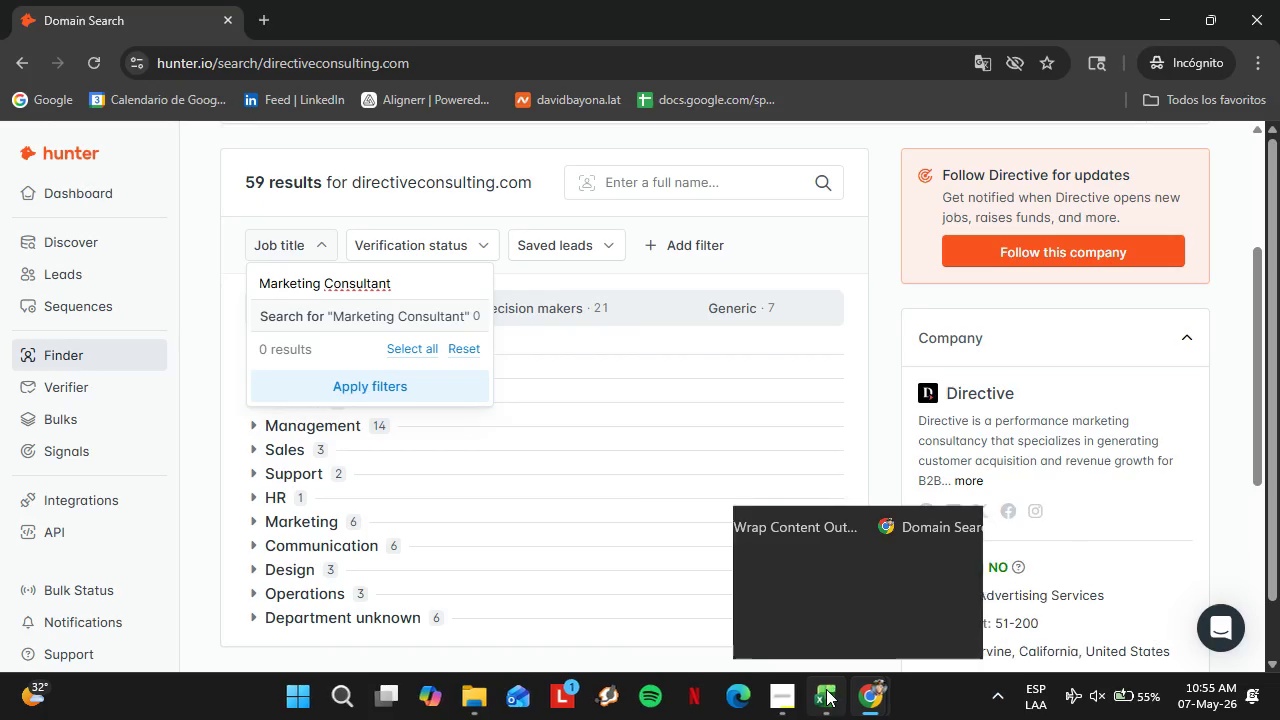 
wait(5.09)
 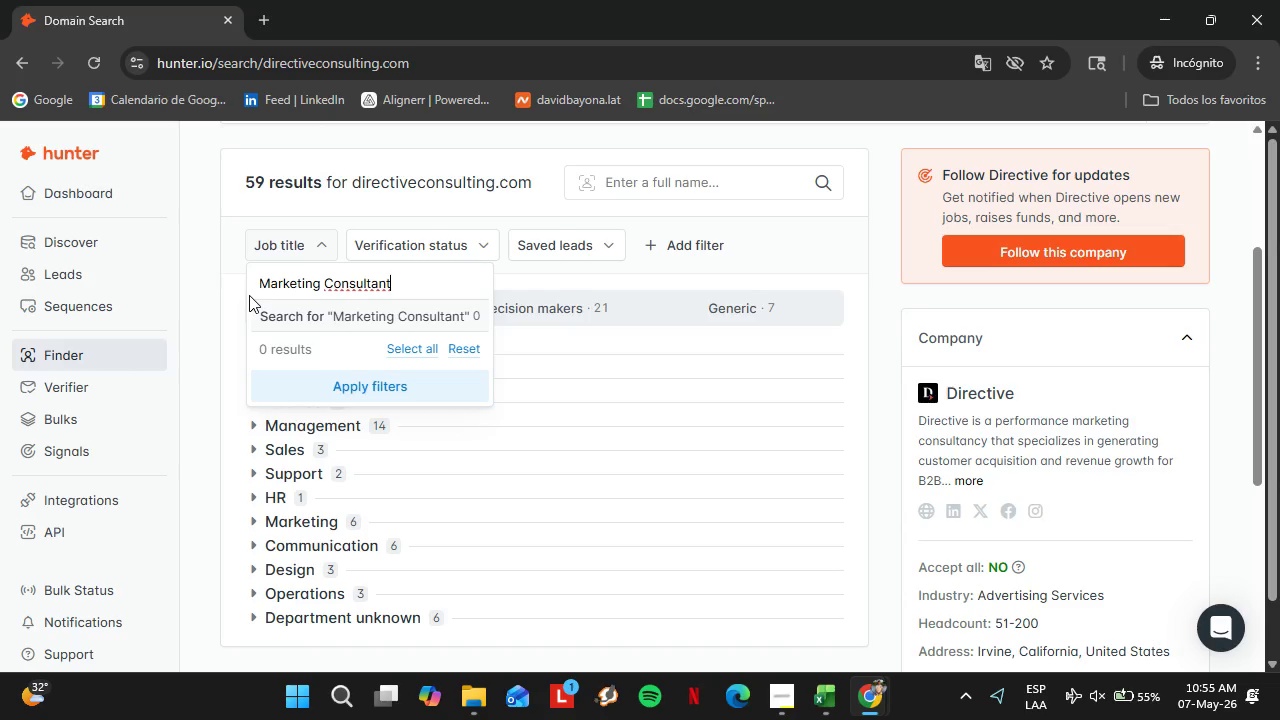 
left_click([833, 616])
 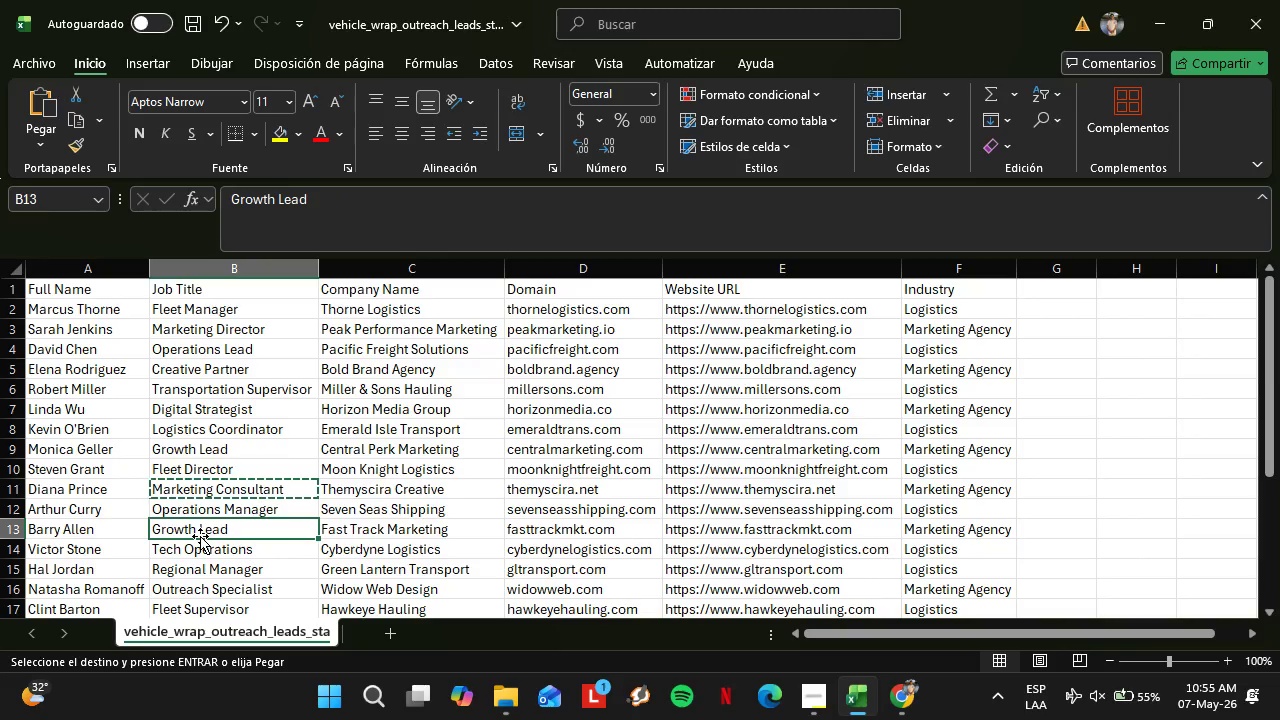 
key(Control+ControlLeft)
 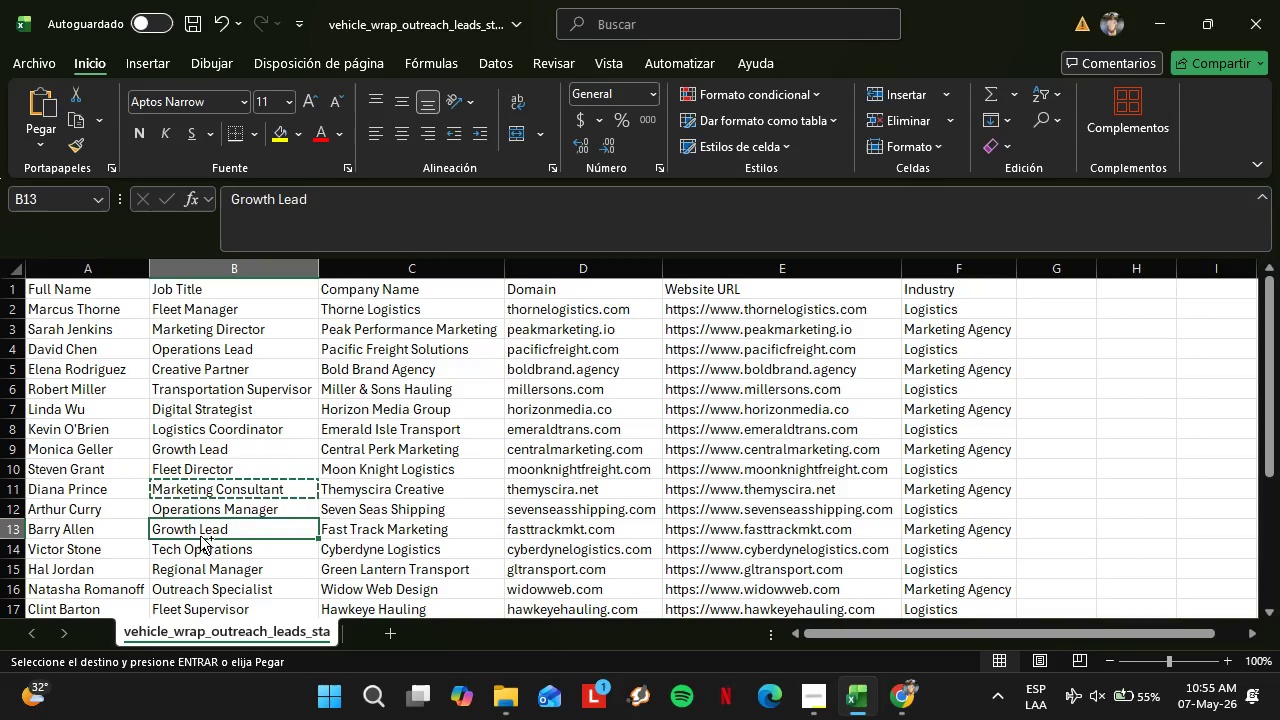 
key(Control+C)
 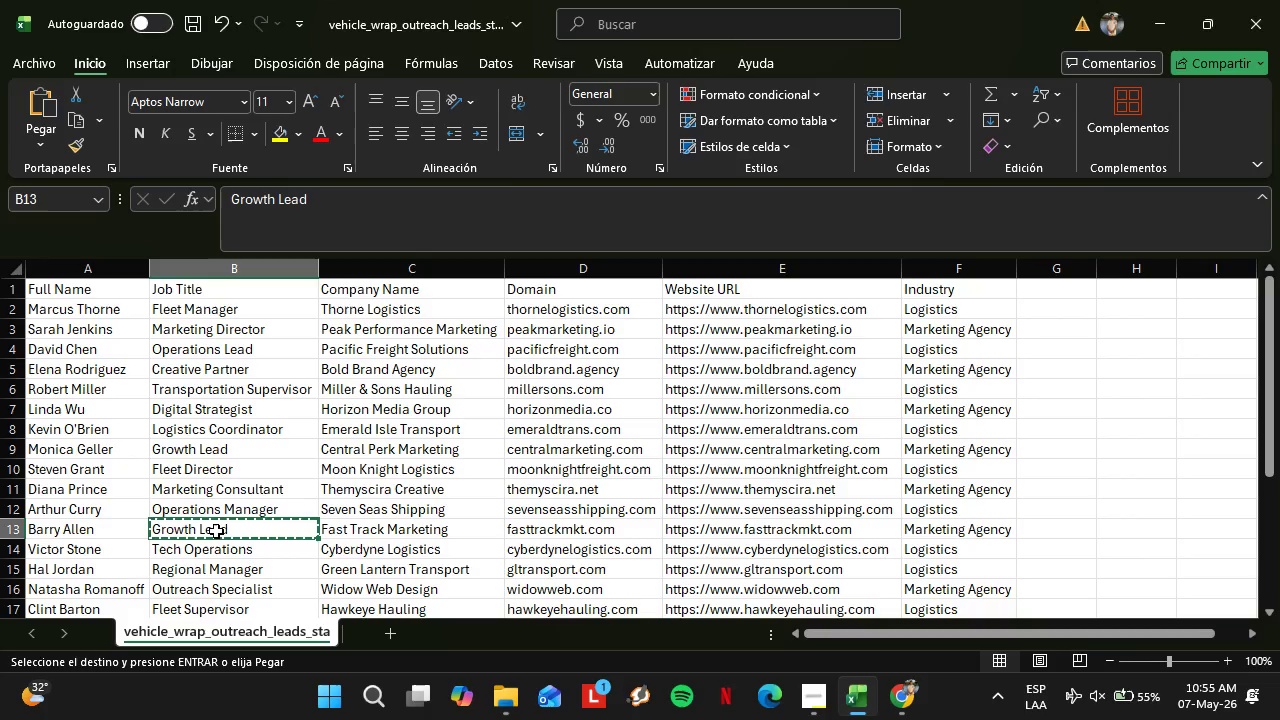 
wait(14.19)
 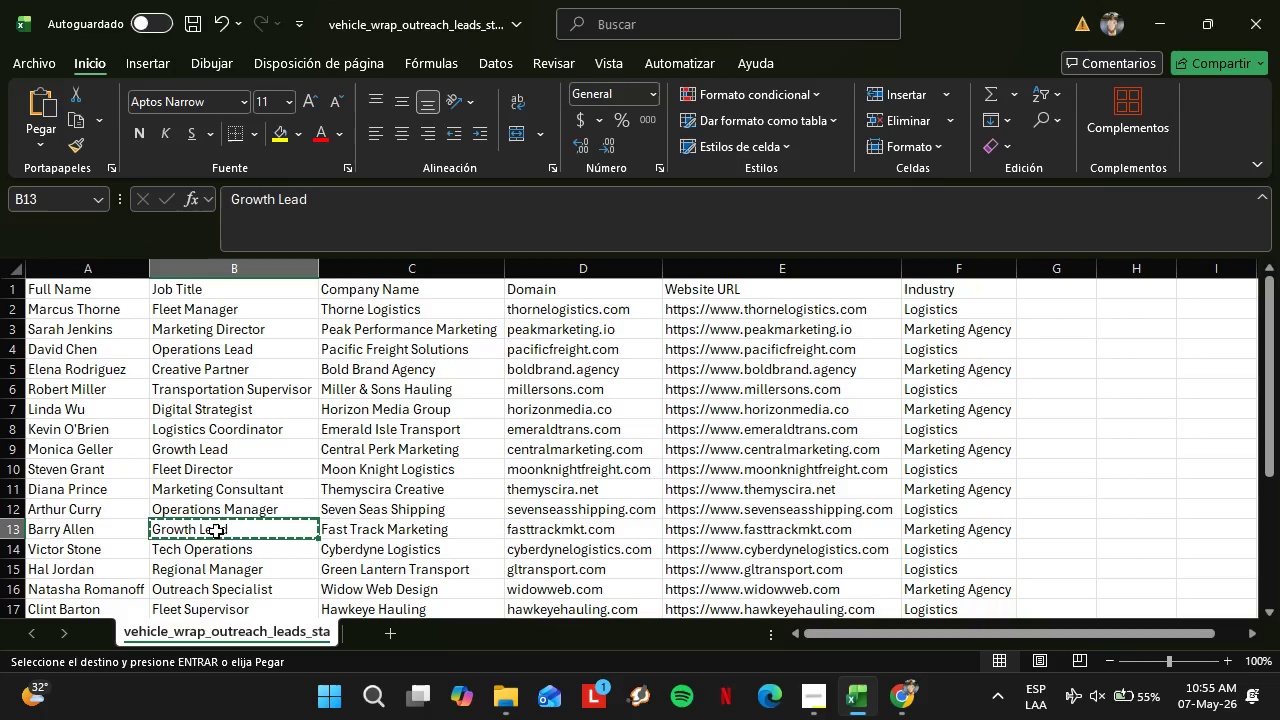 
left_click([905, 699])
 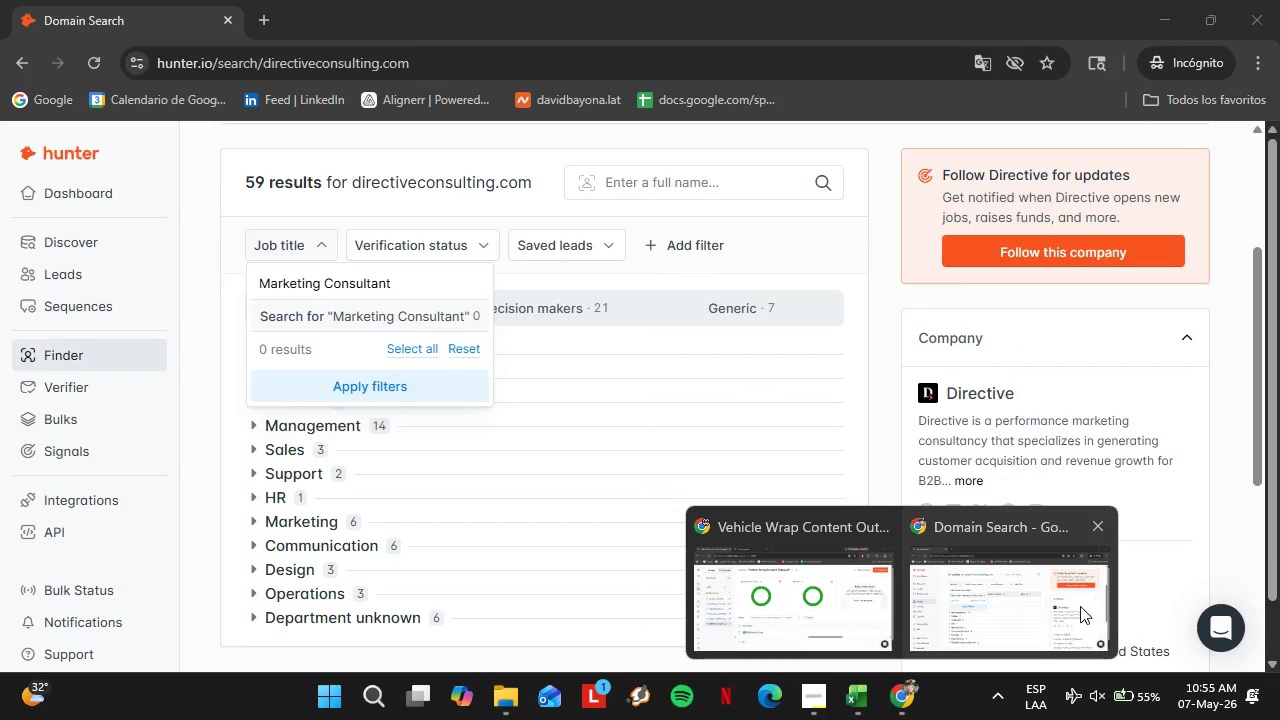 
left_click([1076, 605])
 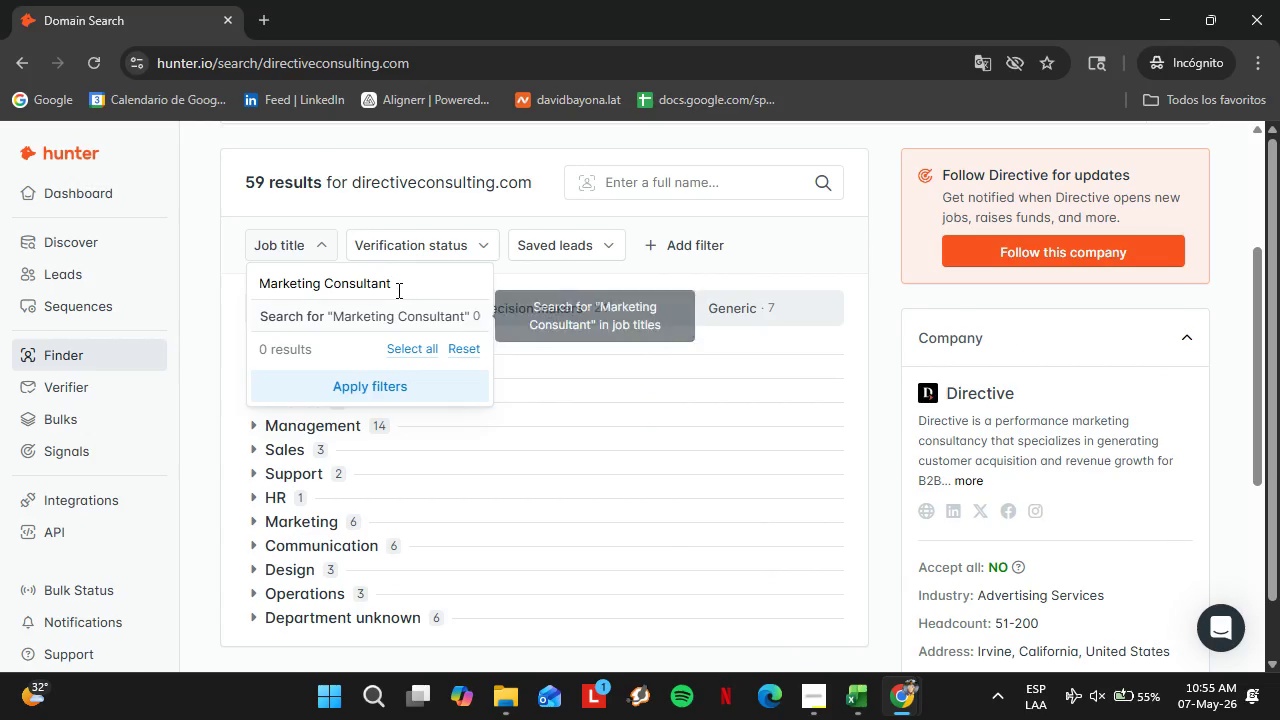 
left_click([399, 285])
 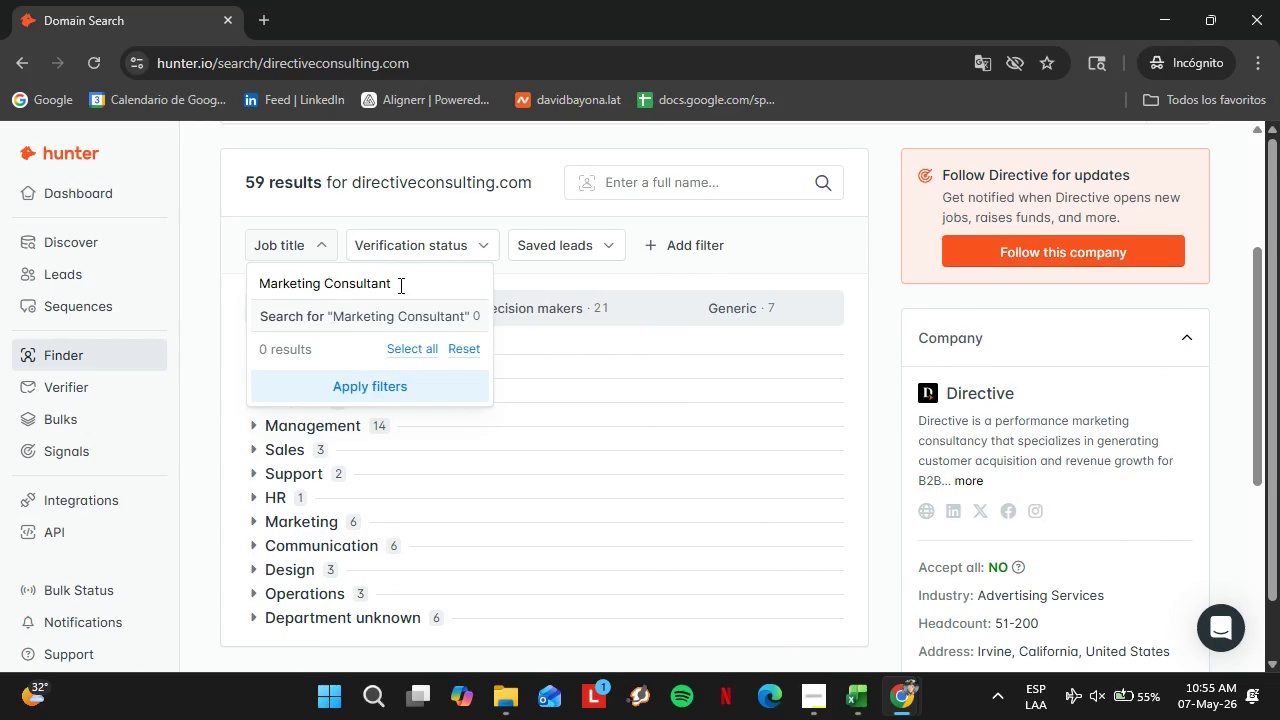 
left_click_drag(start_coordinate=[398, 285], to_coordinate=[188, 277])
 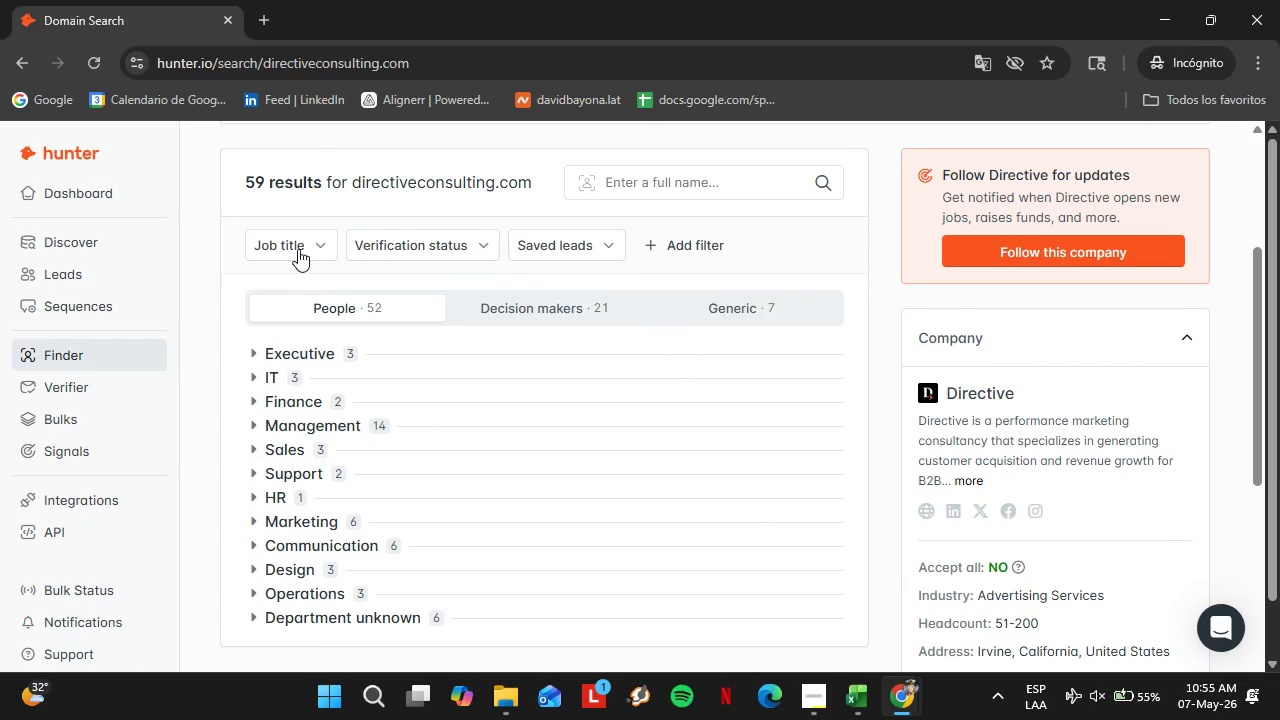 
left_click([298, 246])
 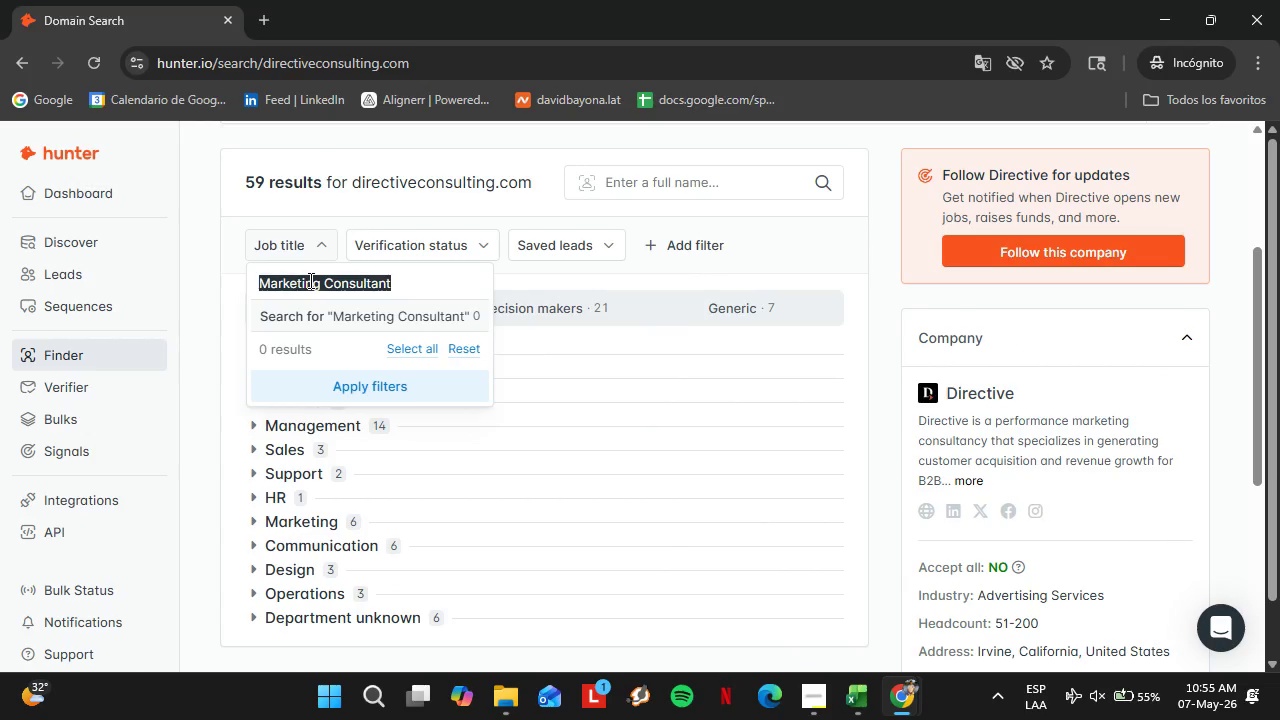 
key(Control+V)
 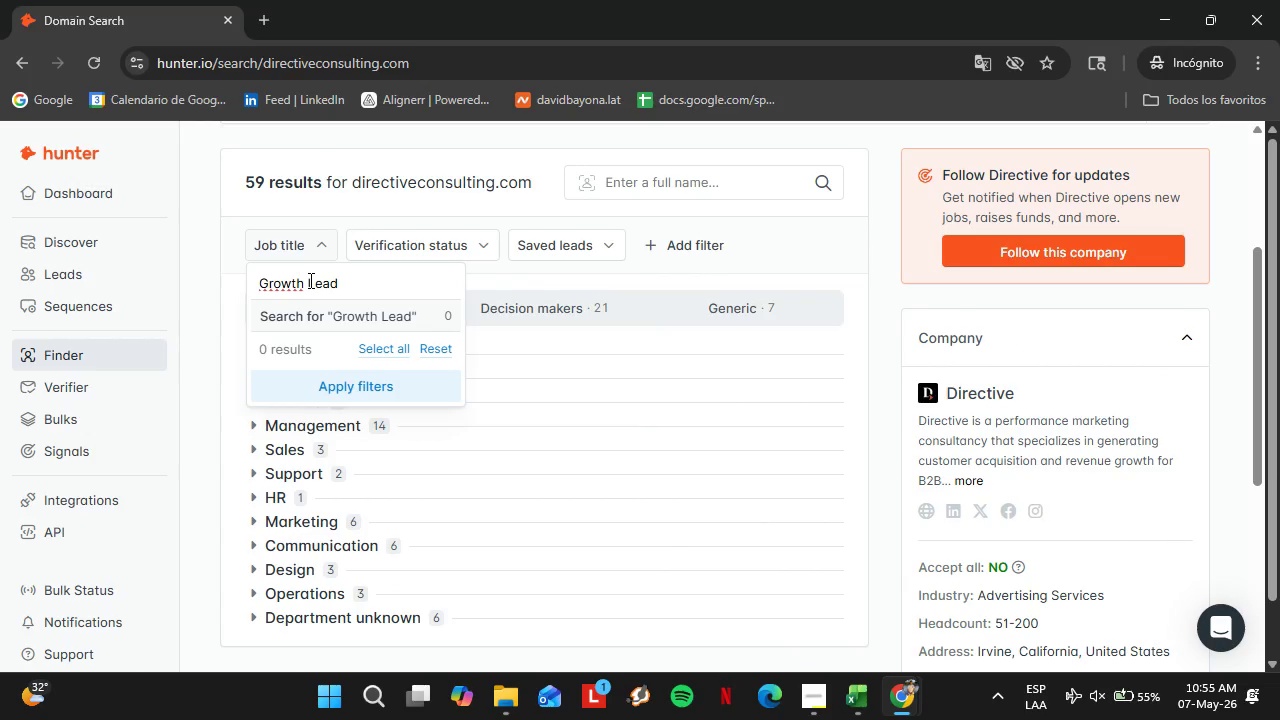 
key(Enter)
 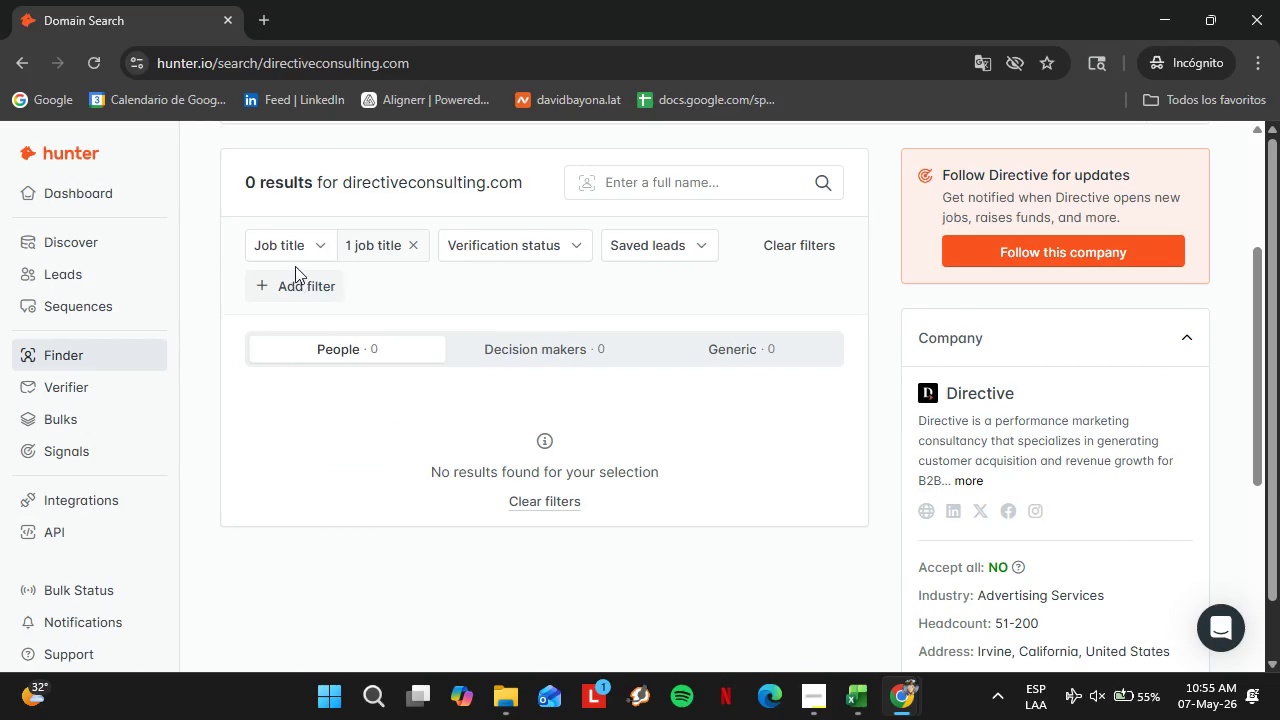 
left_click([298, 254])
 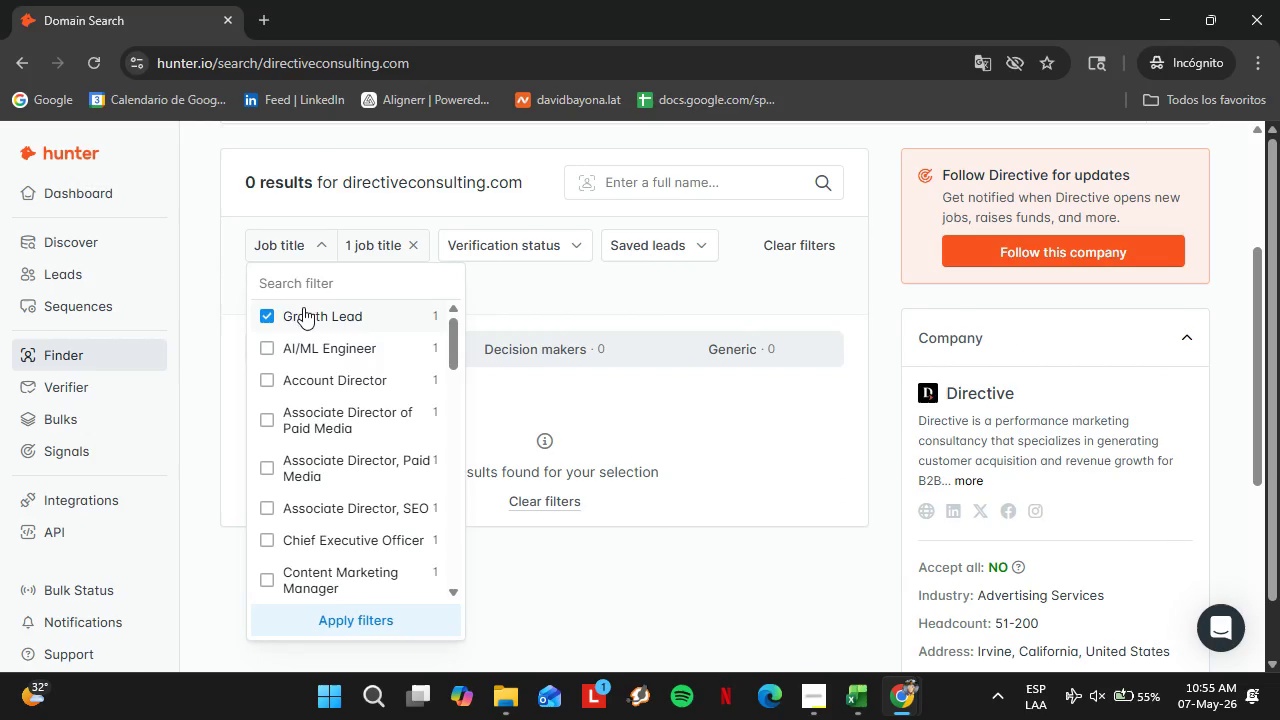 
left_click([259, 310])
 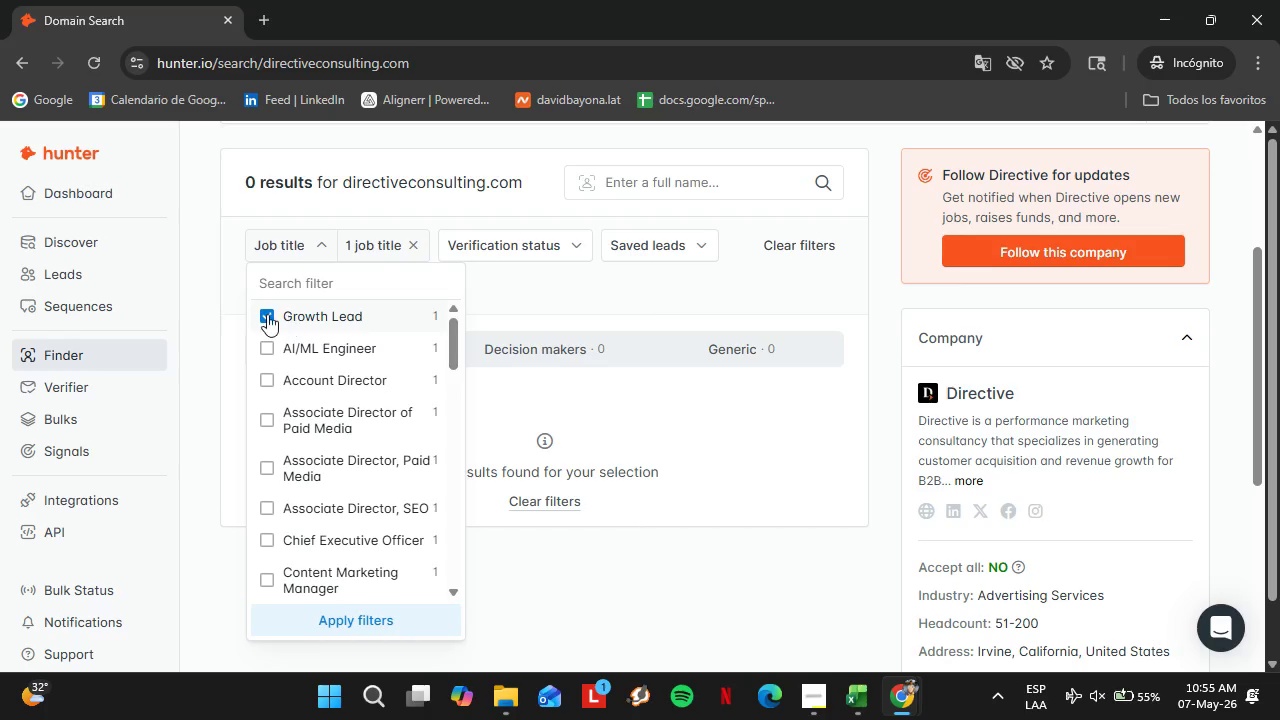 
left_click([267, 314])
 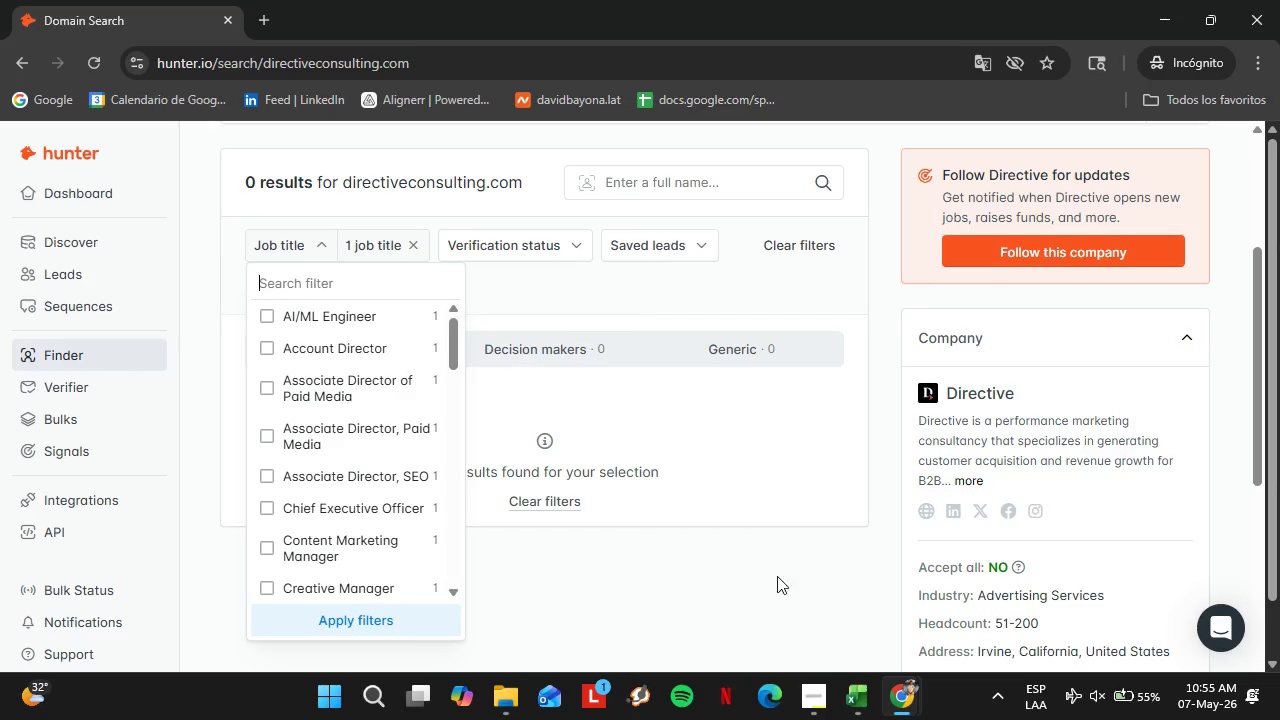 
mouse_move([890, 693])
 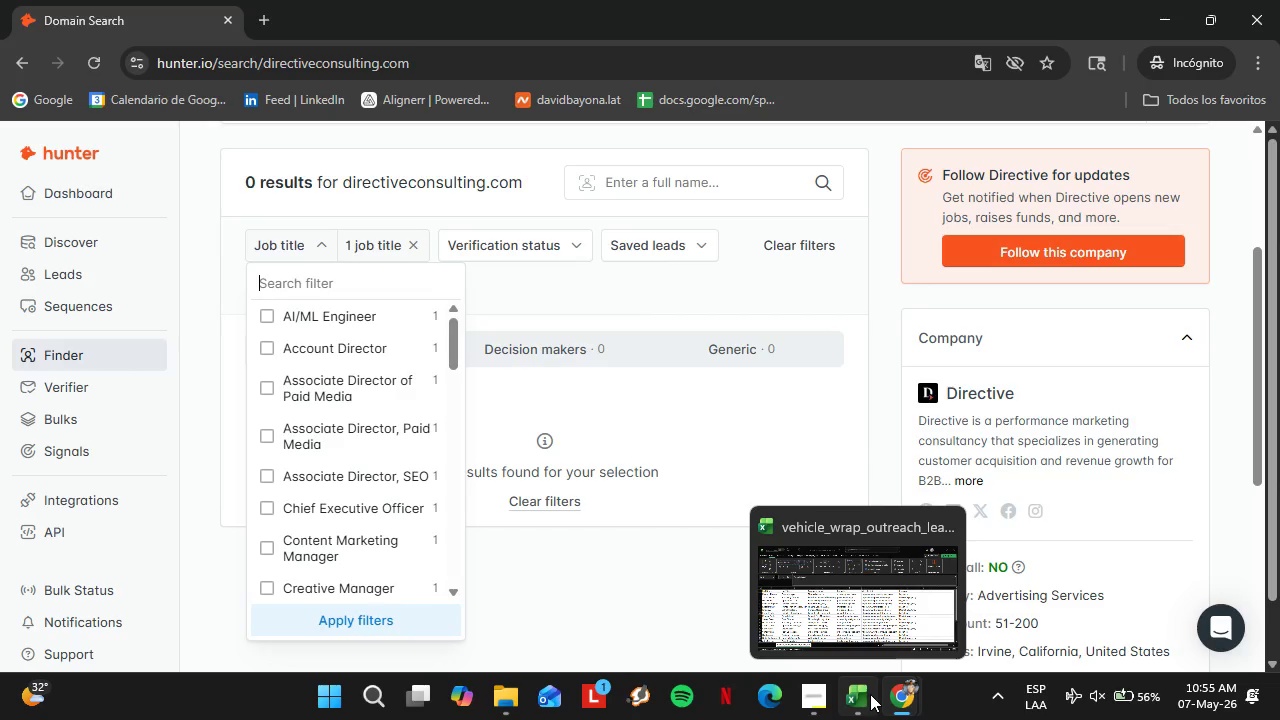 
left_click([869, 610])
 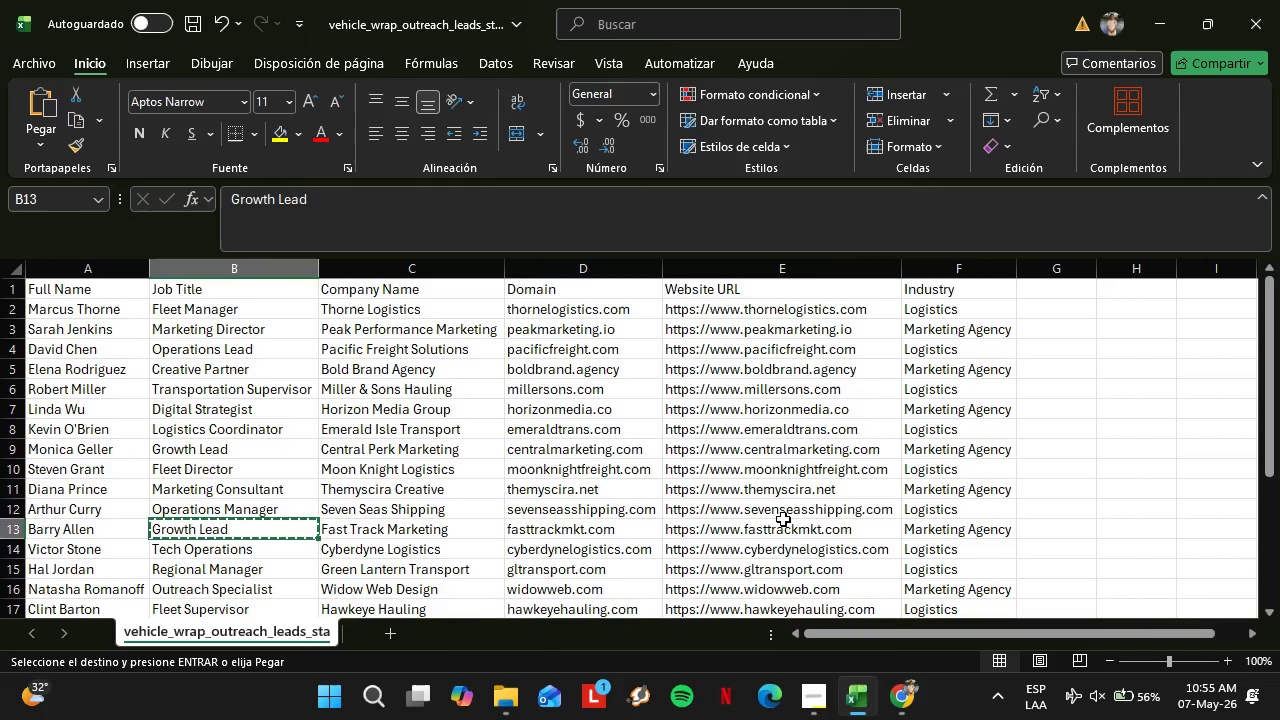 
scroll: coordinate [632, 510], scroll_direction: down, amount: 2.0
 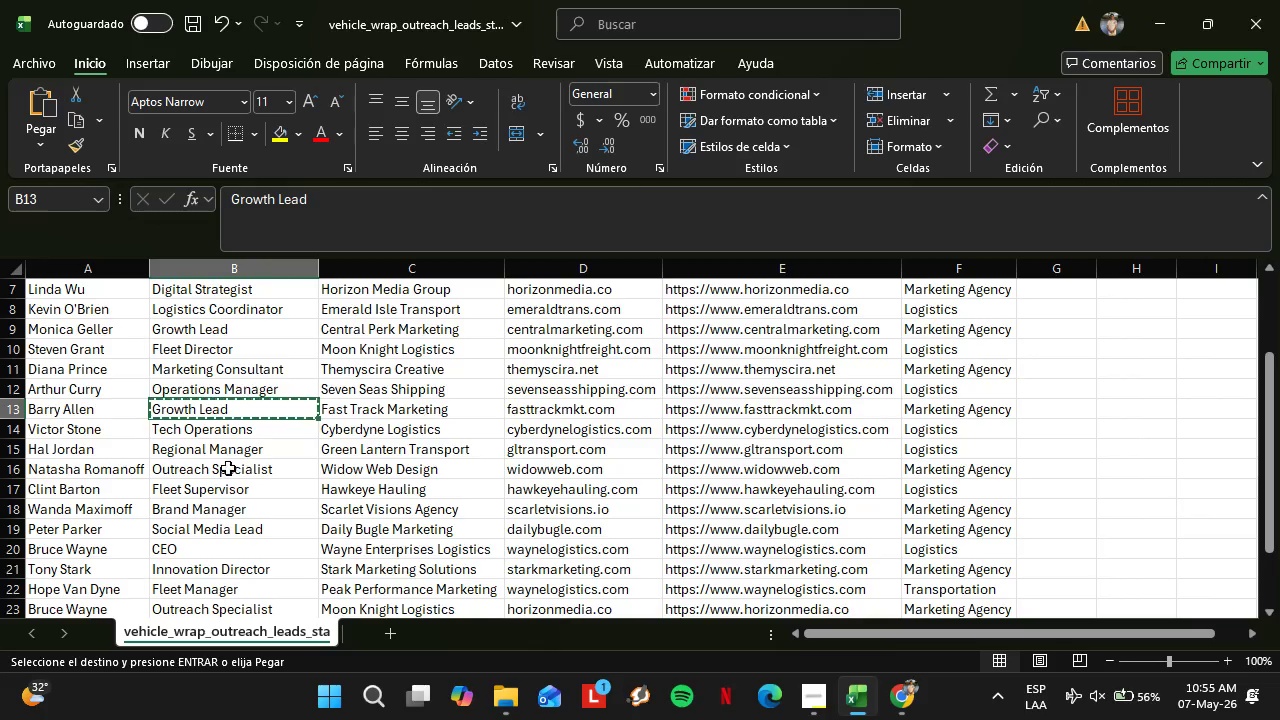 
left_click([230, 469])
 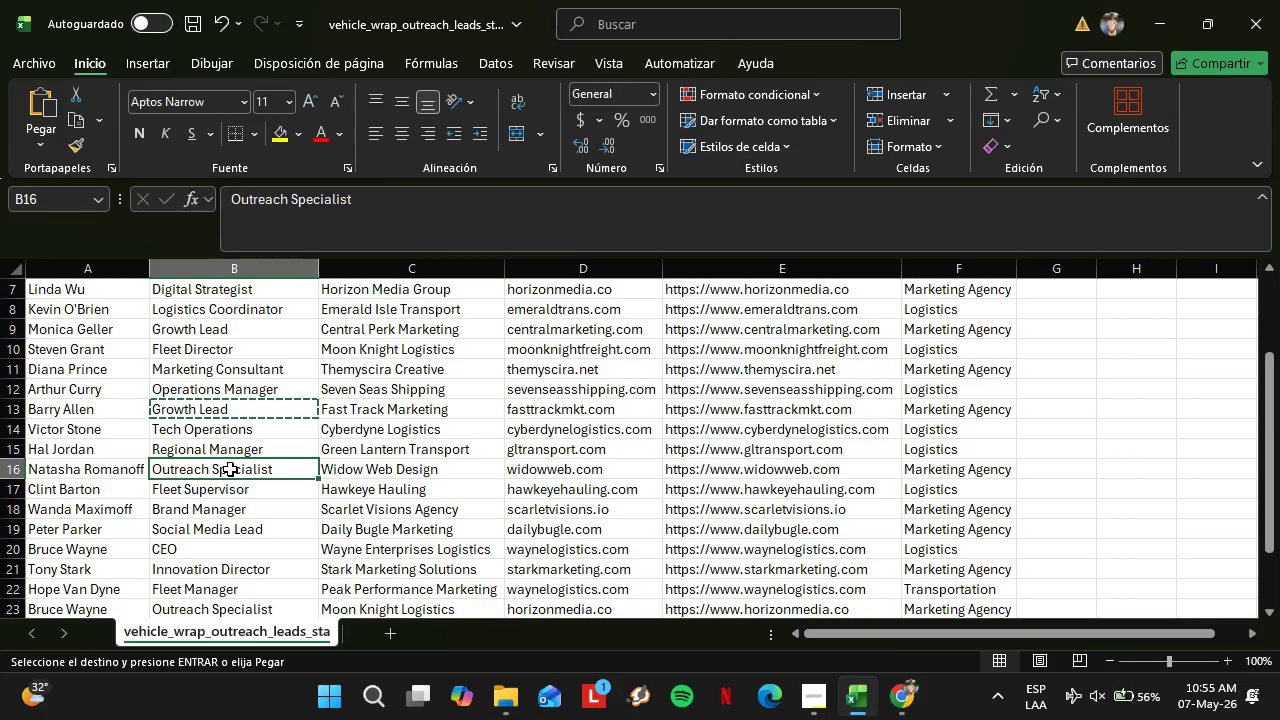 
key(Control+C)
 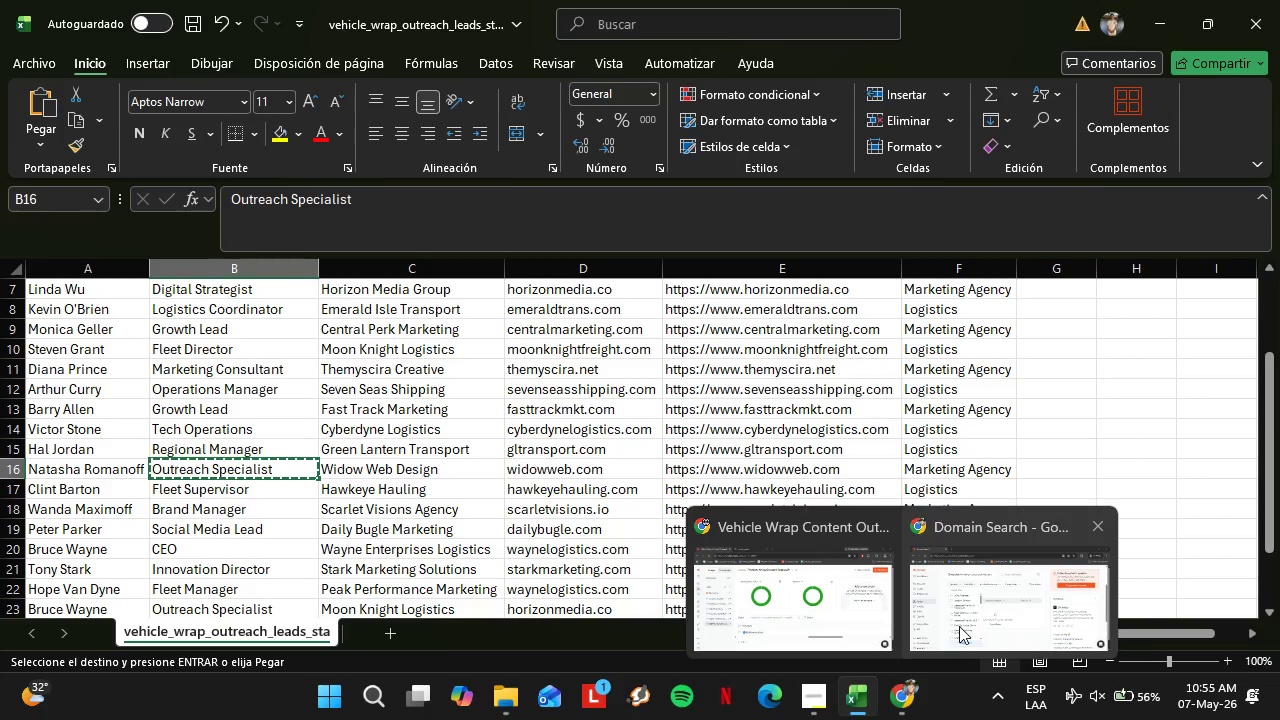 
left_click([959, 624])
 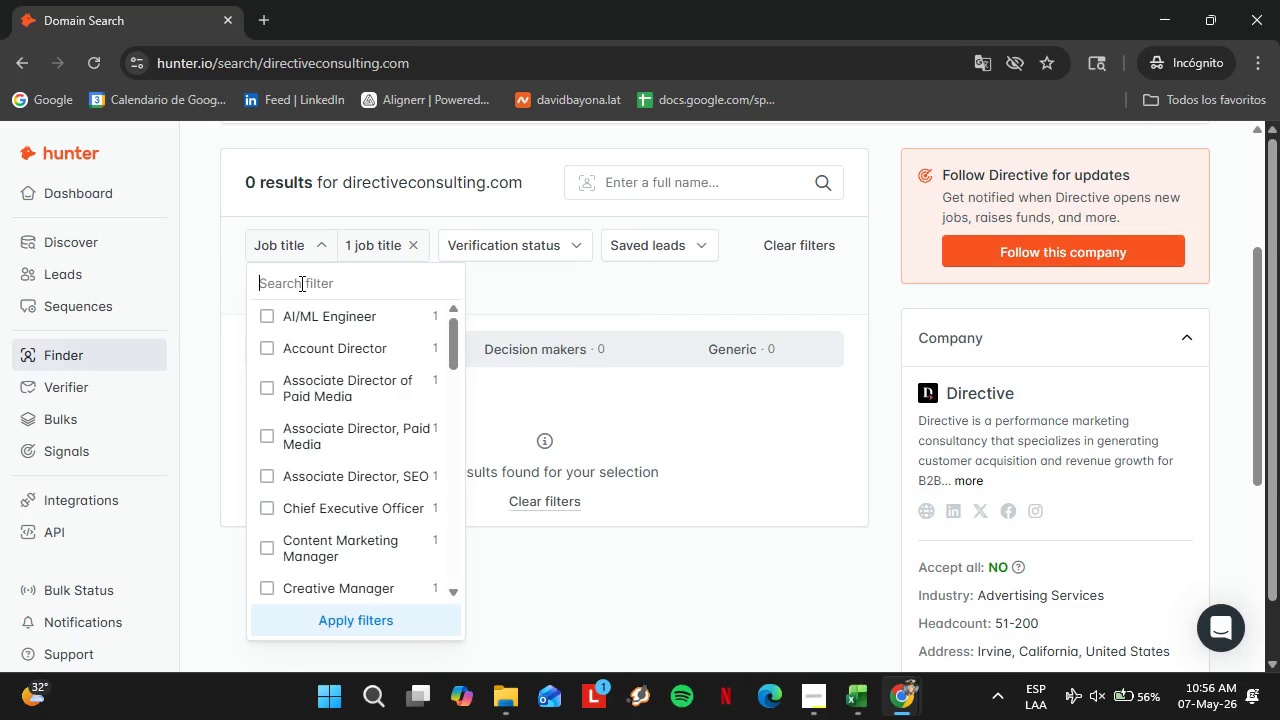 
key(Control+V)
 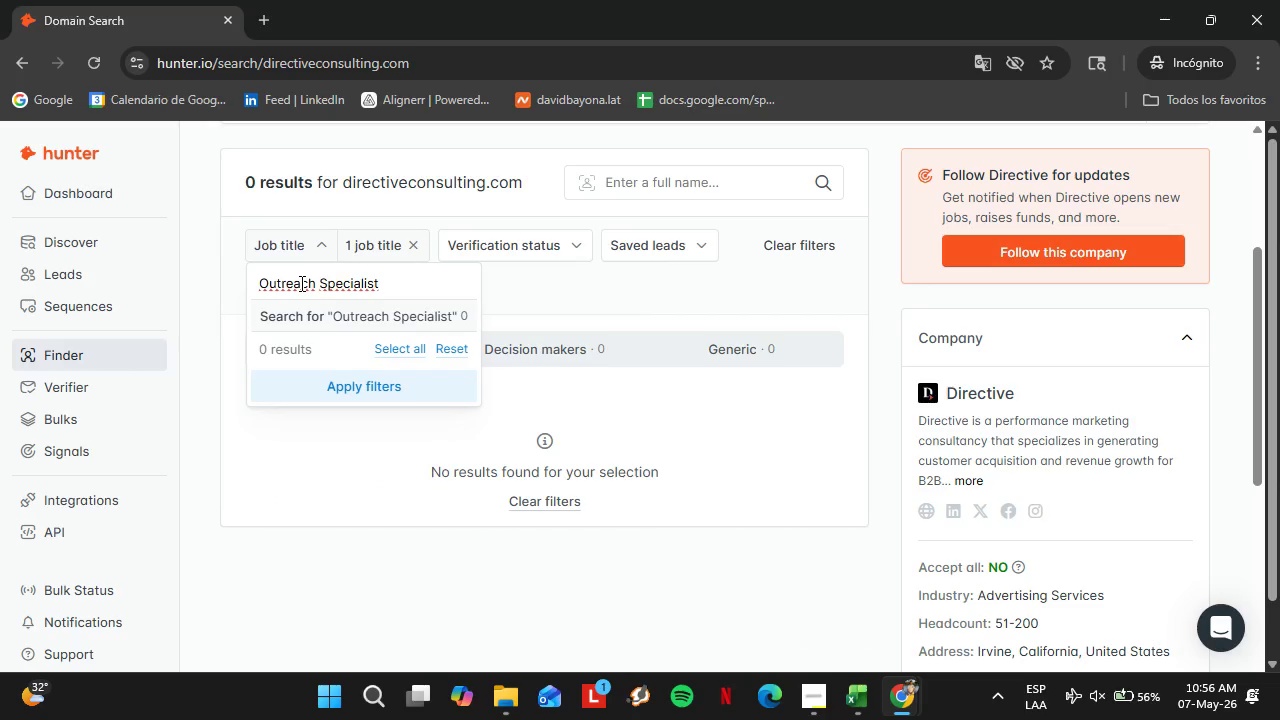 
key(Enter)
 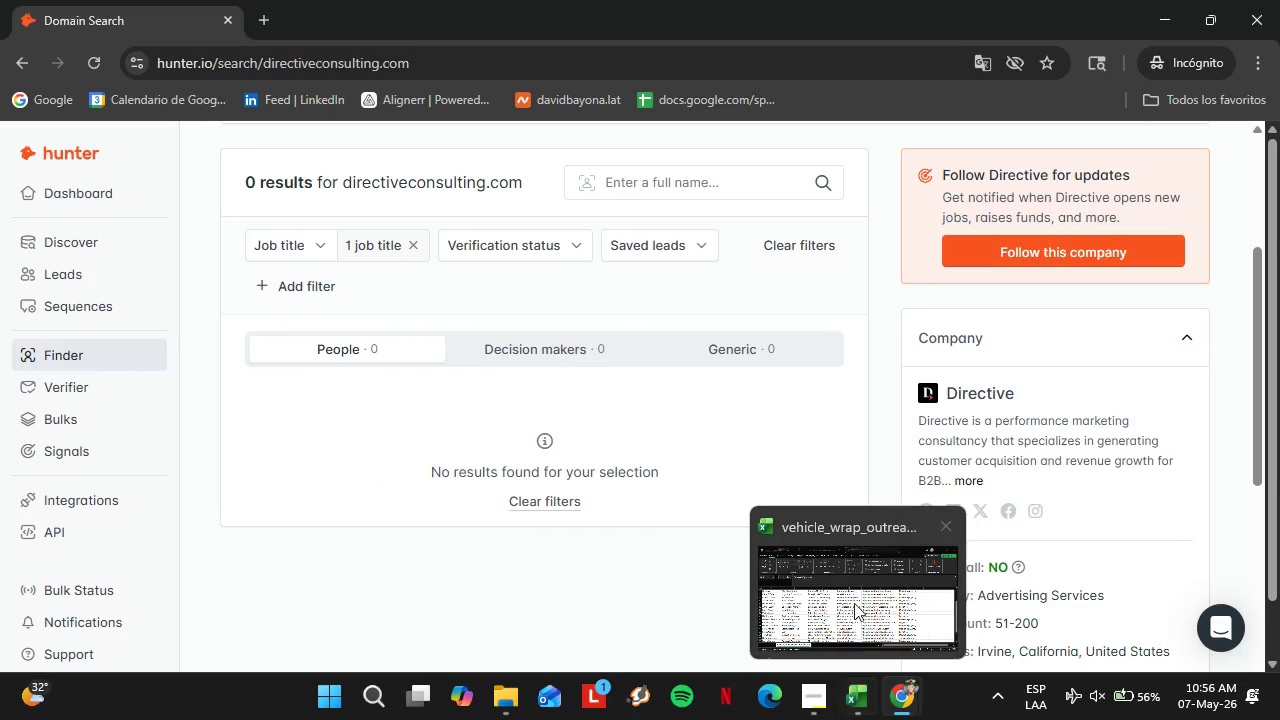 
left_click([849, 630])
 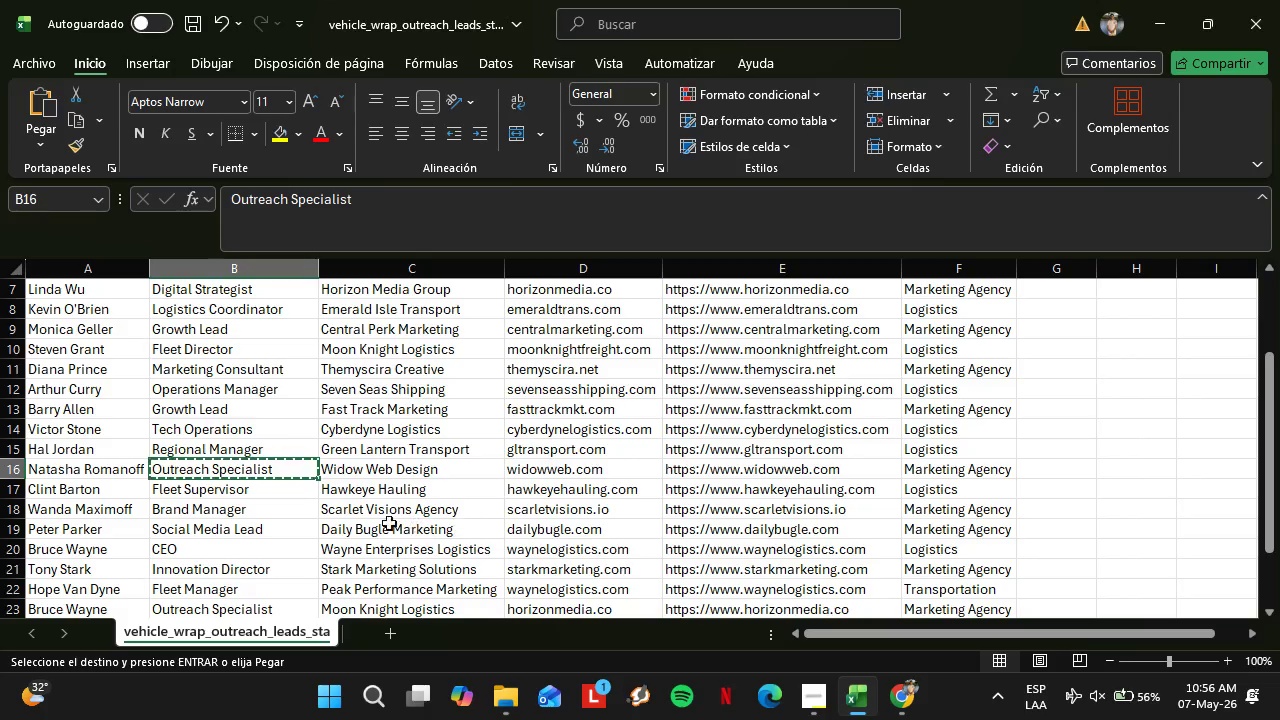 
left_click([269, 512])
 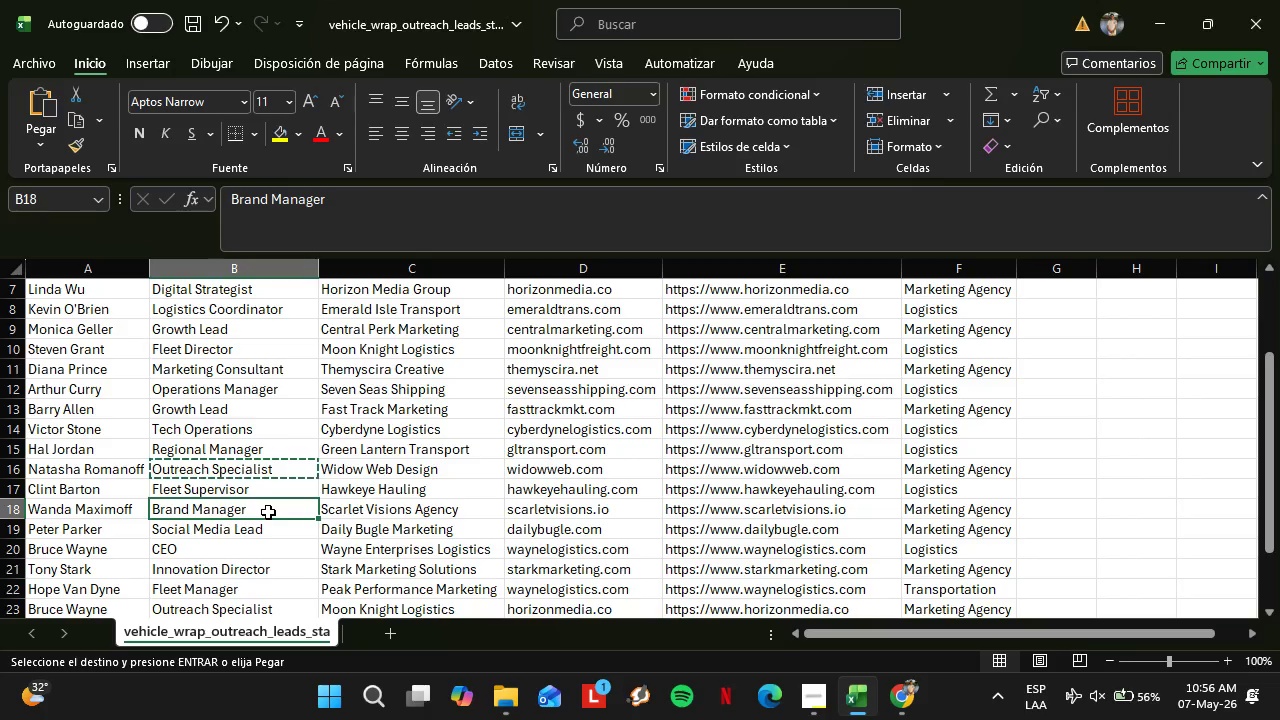 
key(Control+ControlLeft)
 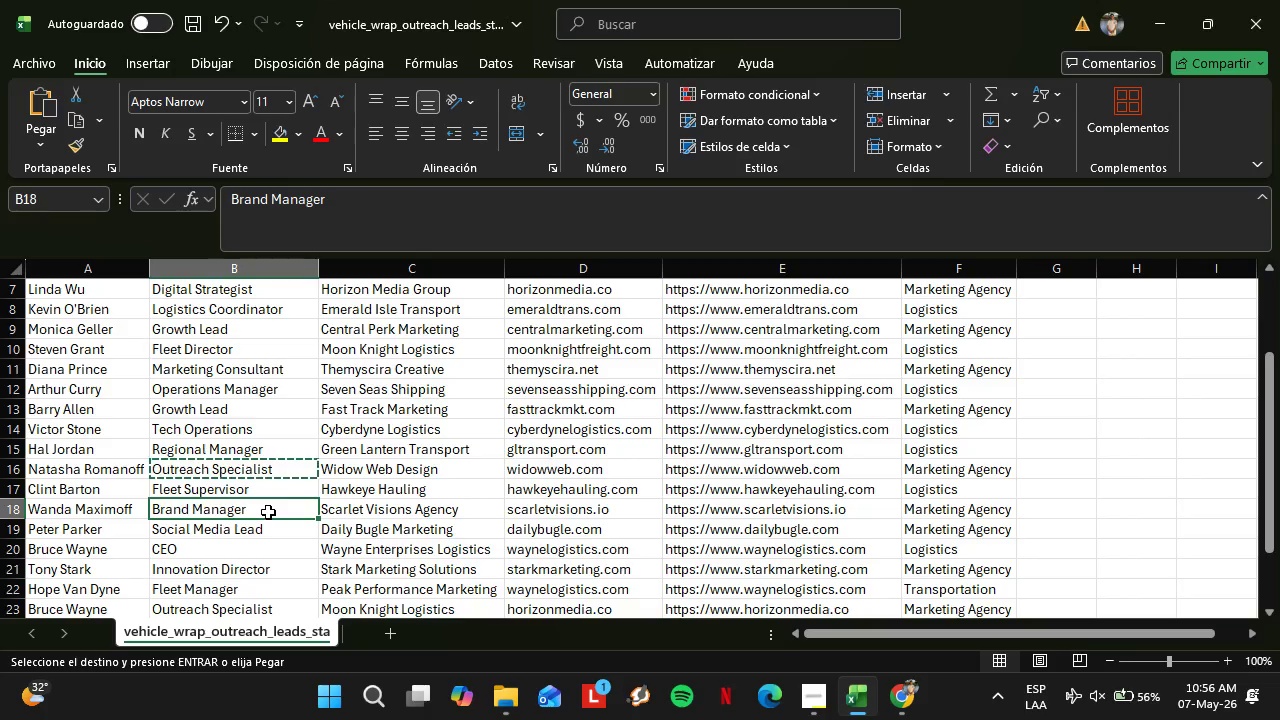 
key(Control+C)
 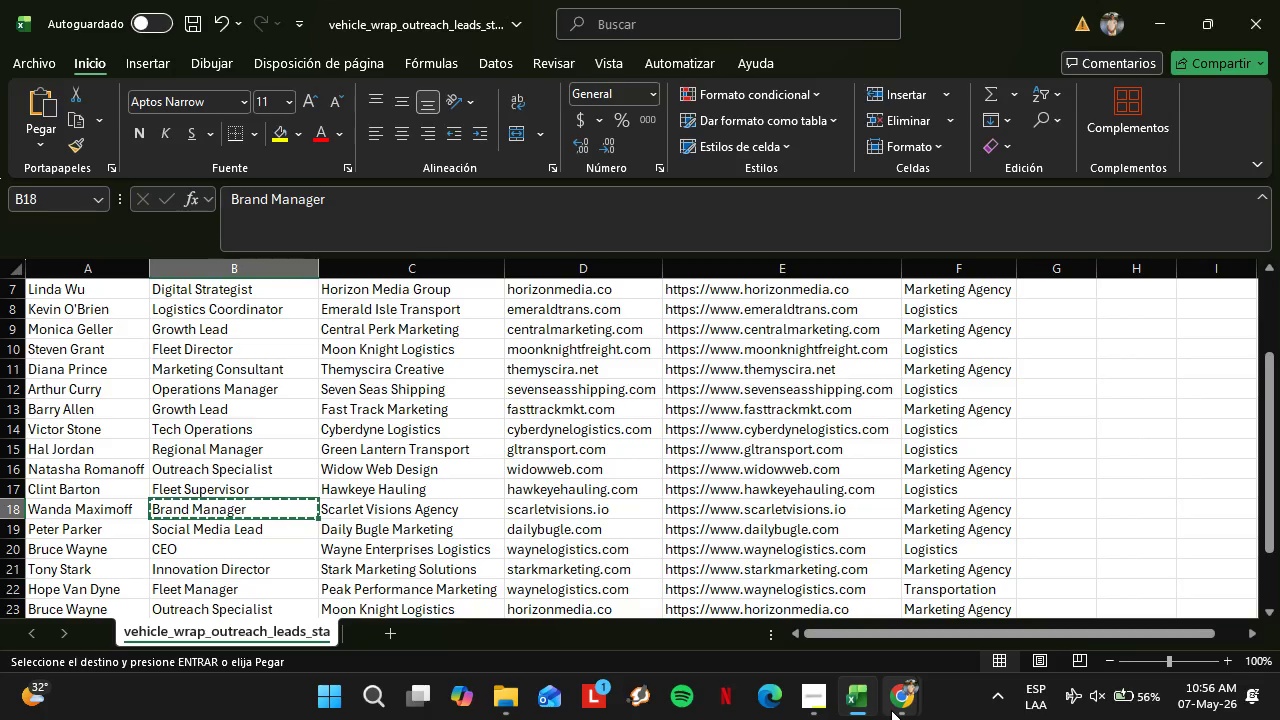 
left_click_drag(start_coordinate=[941, 620], to_coordinate=[946, 630])
 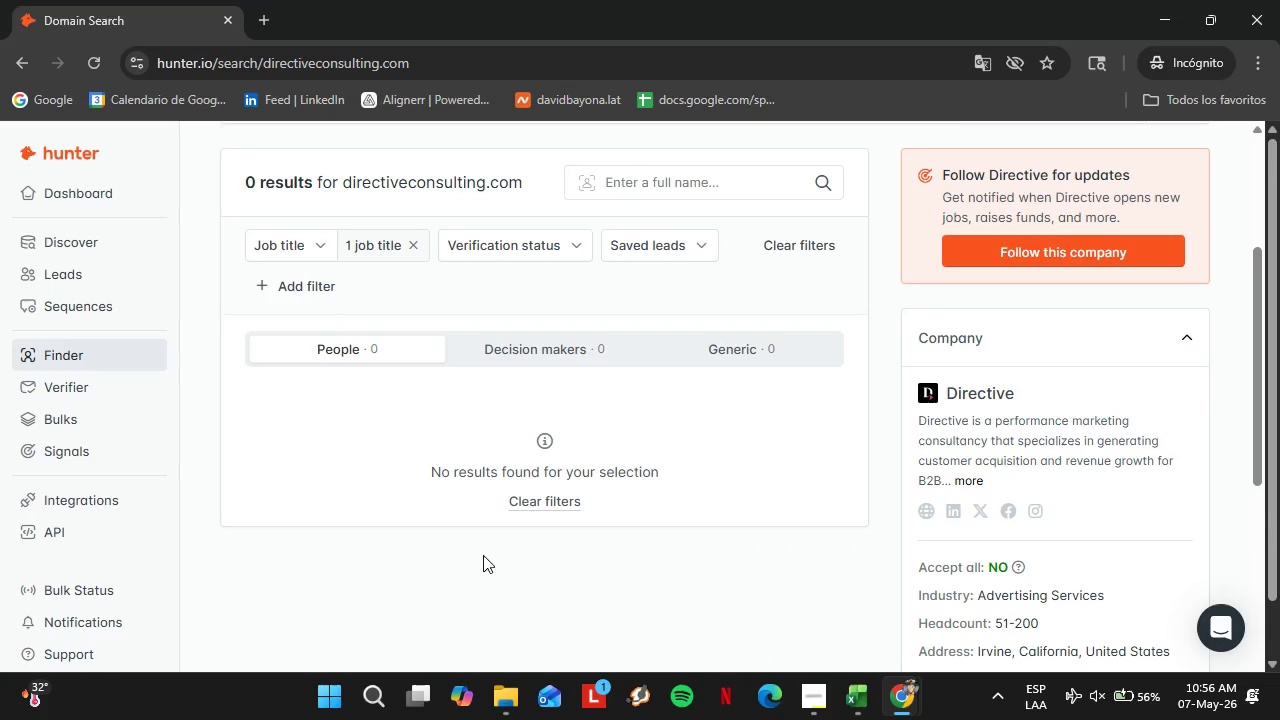 
left_click([290, 241])
 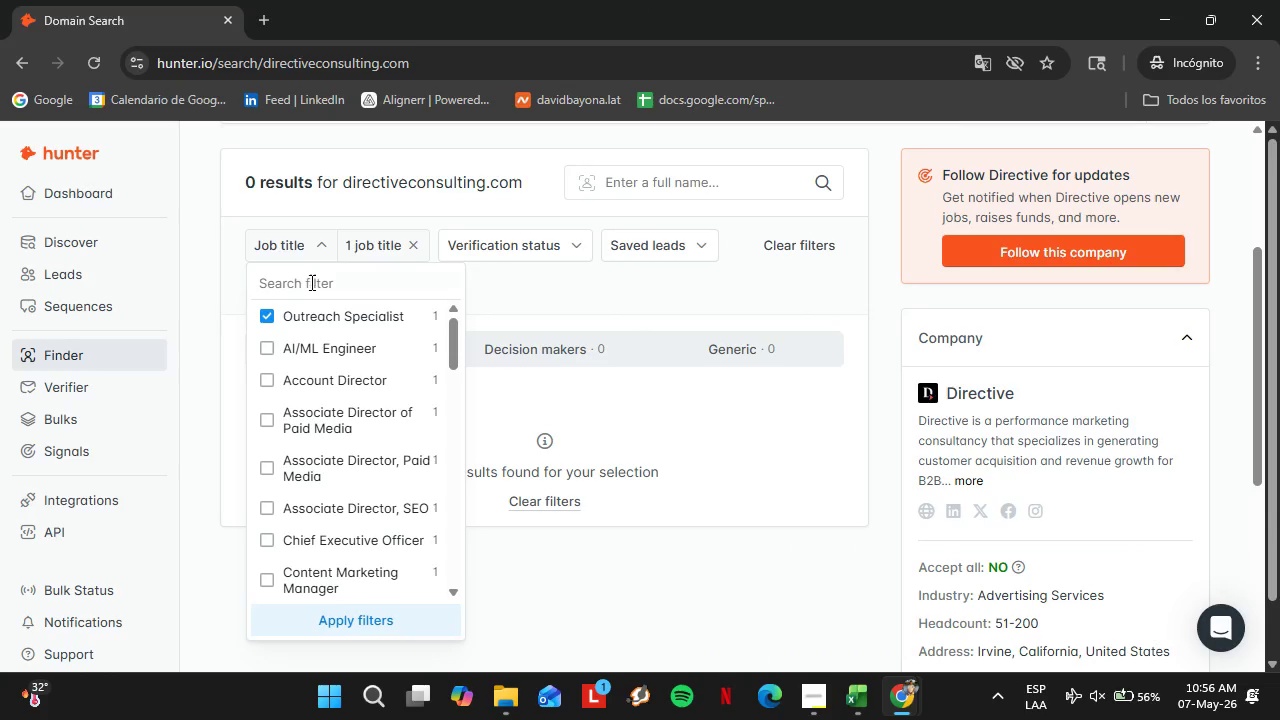 
left_click([311, 282])
 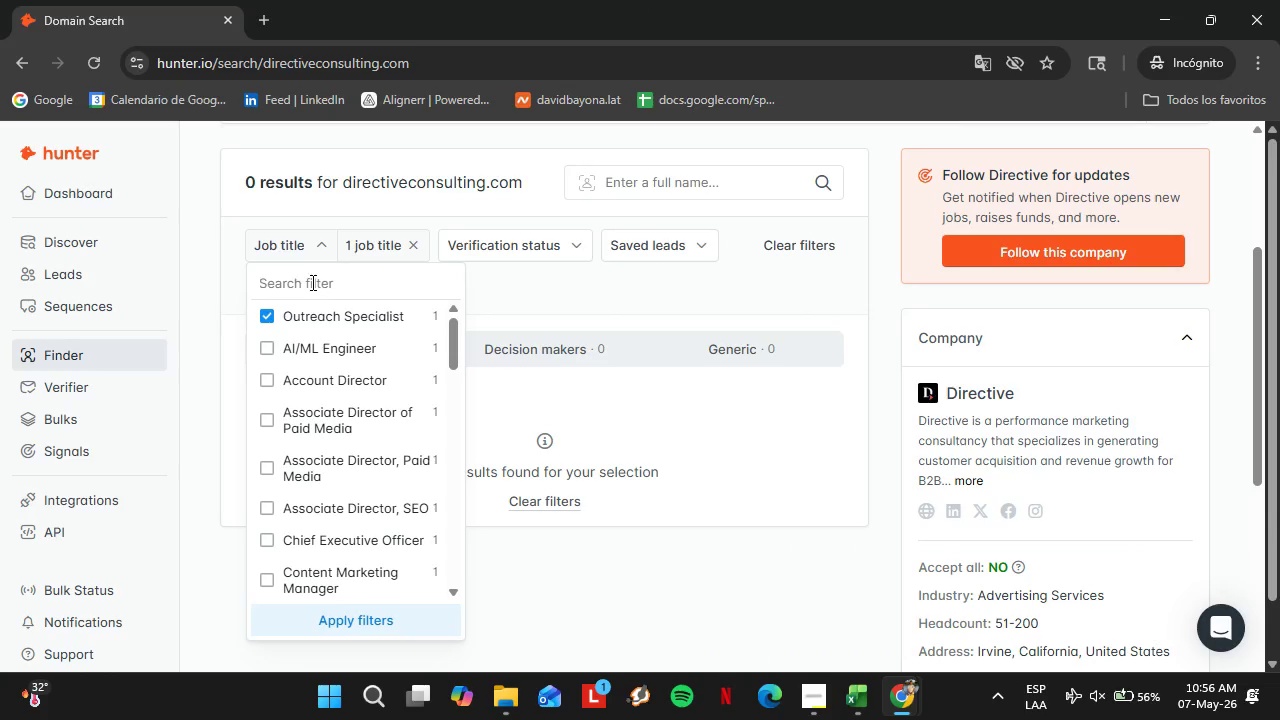 
key(Control+ControlLeft)
 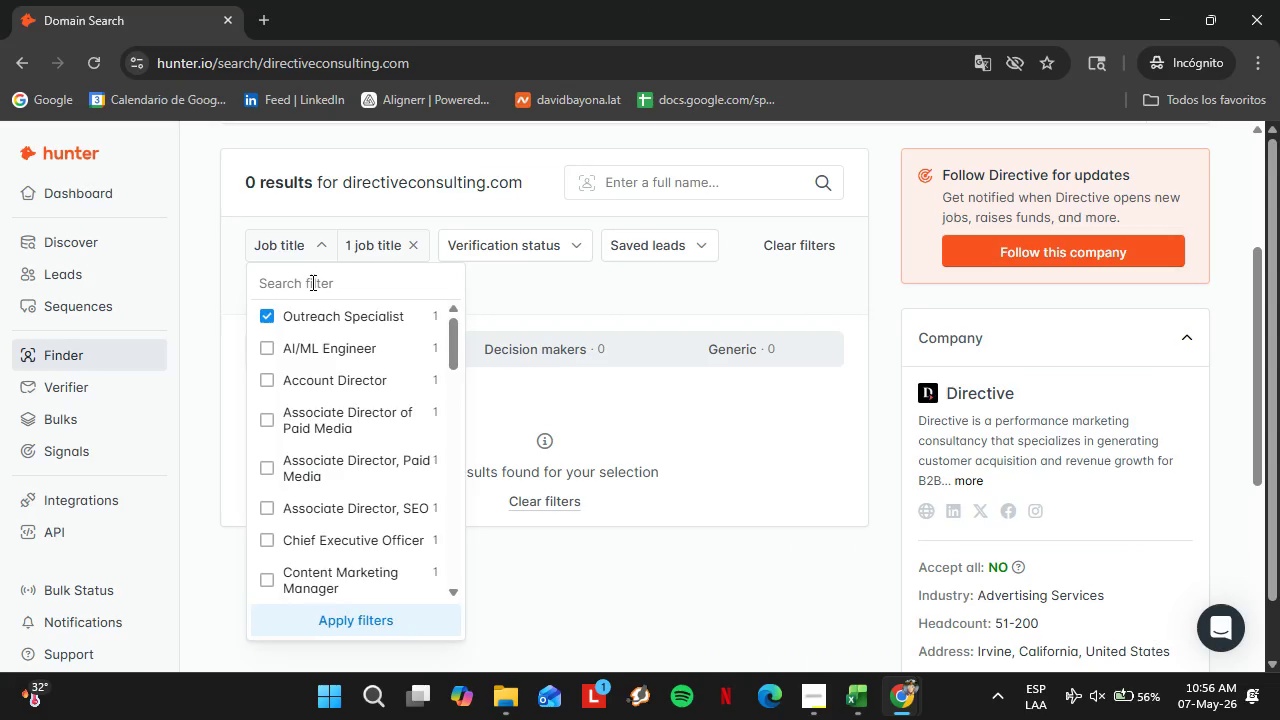 
key(Control+V)
 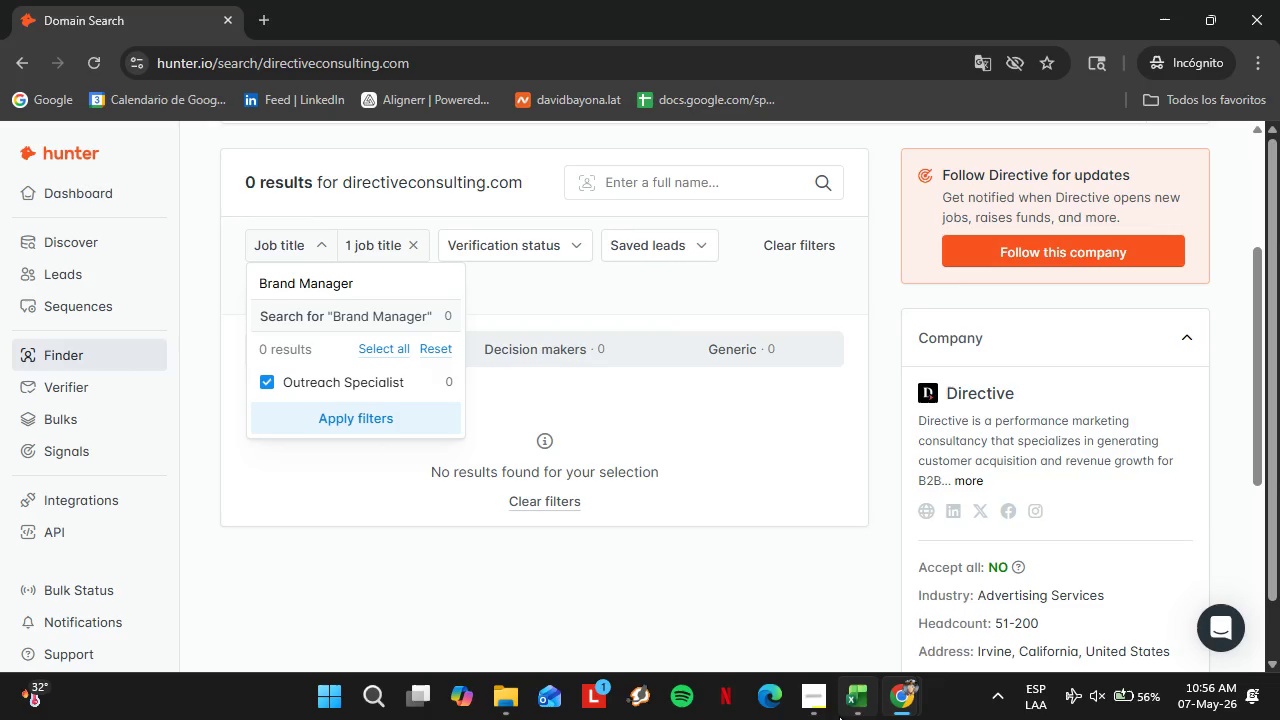 
left_click([864, 633])
 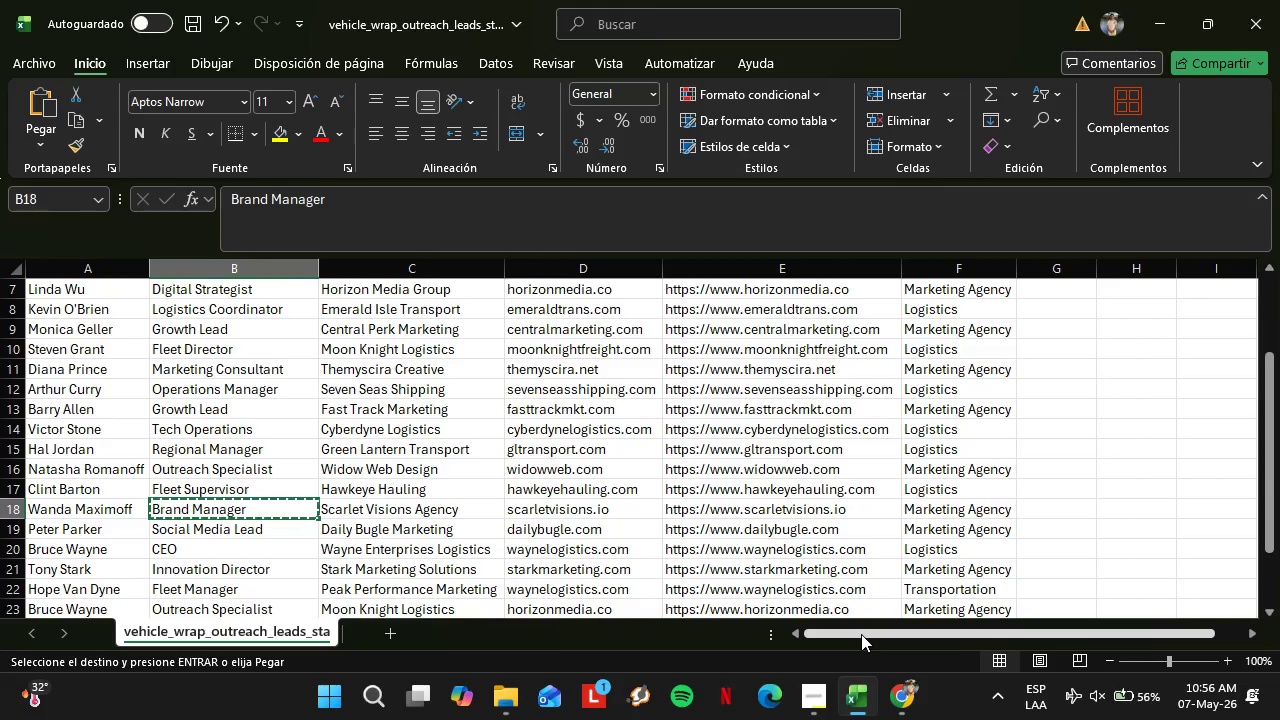 
wait(5.55)
 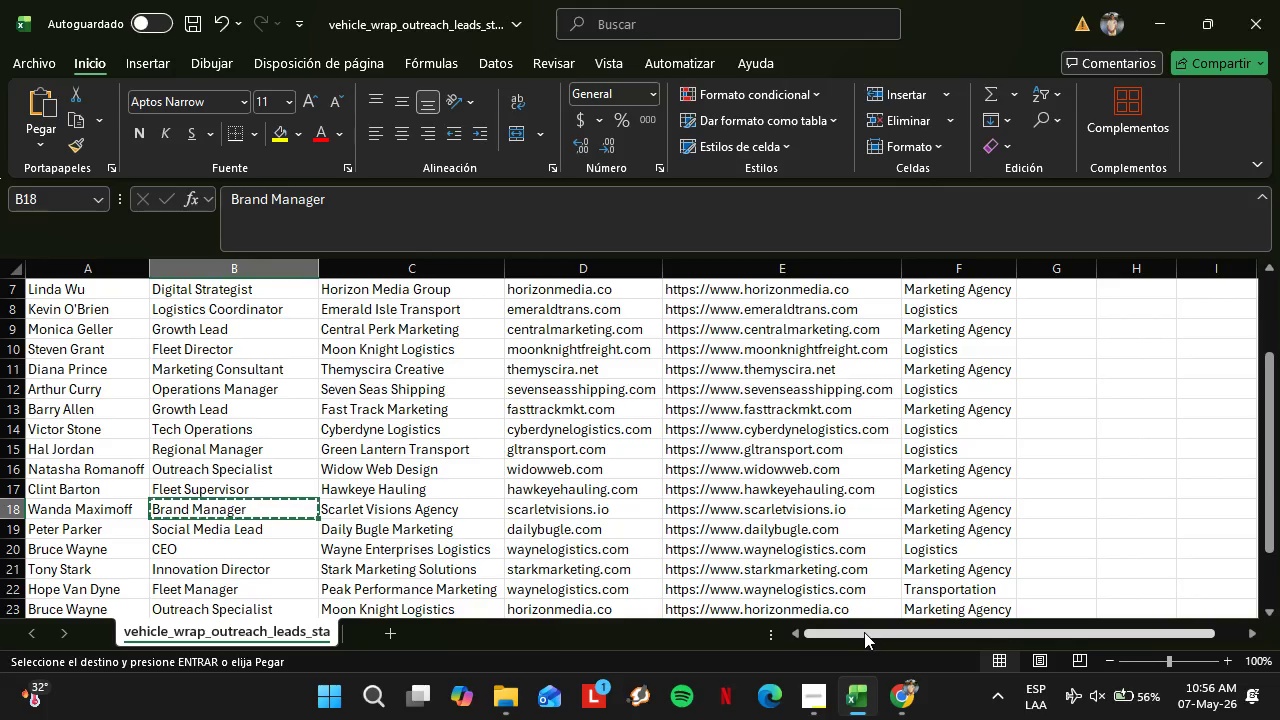 
scroll: coordinate [270, 534], scroll_direction: down, amount: 1.0
 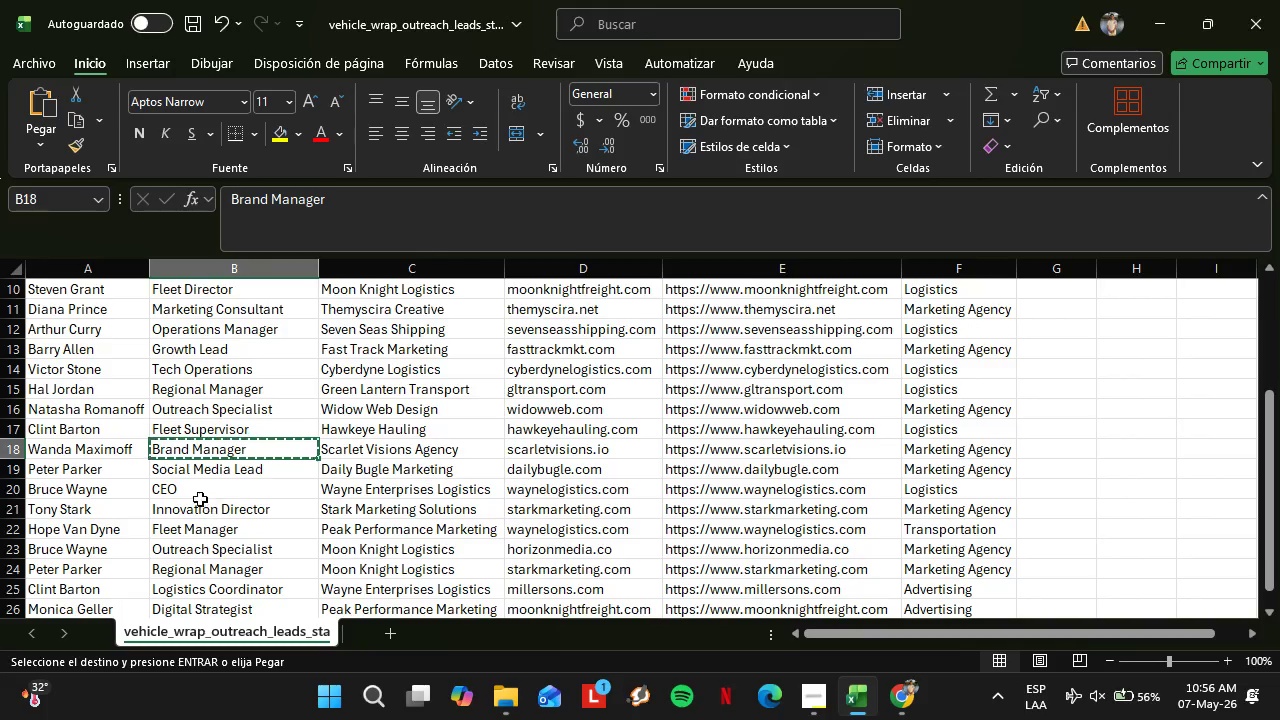 
left_click([206, 477])
 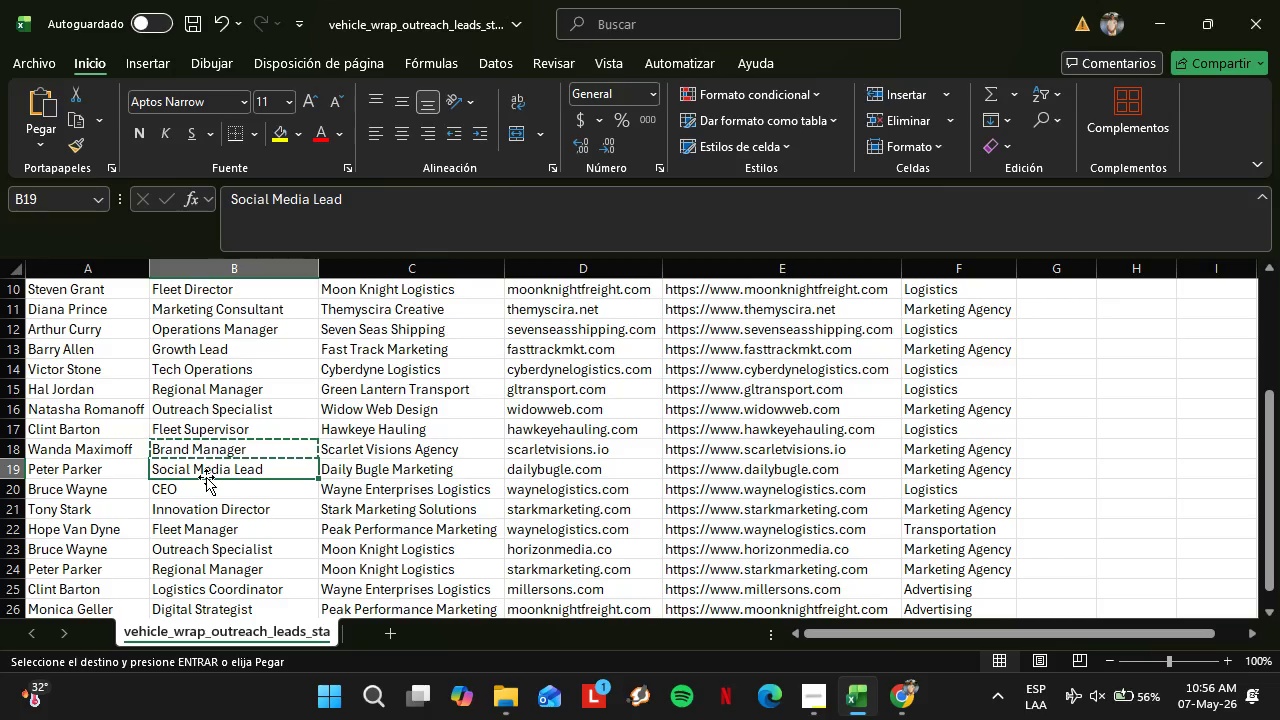 
key(Control+ControlLeft)
 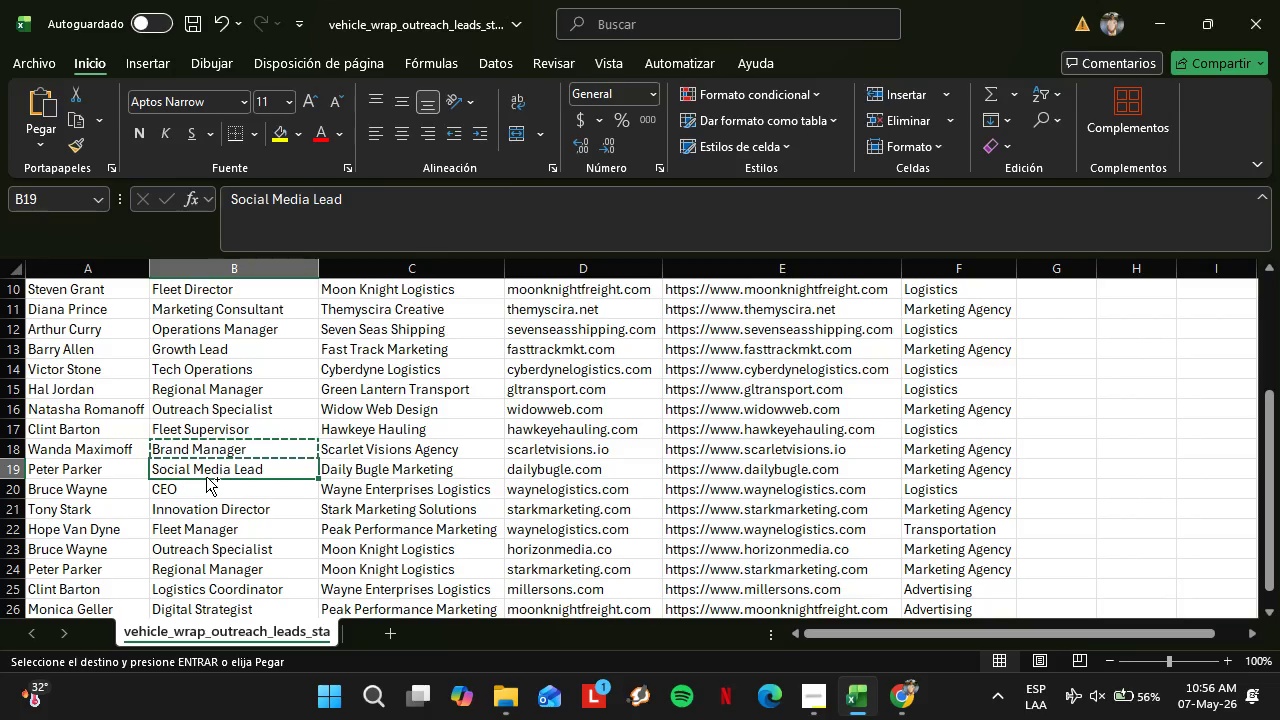 
key(Control+C)
 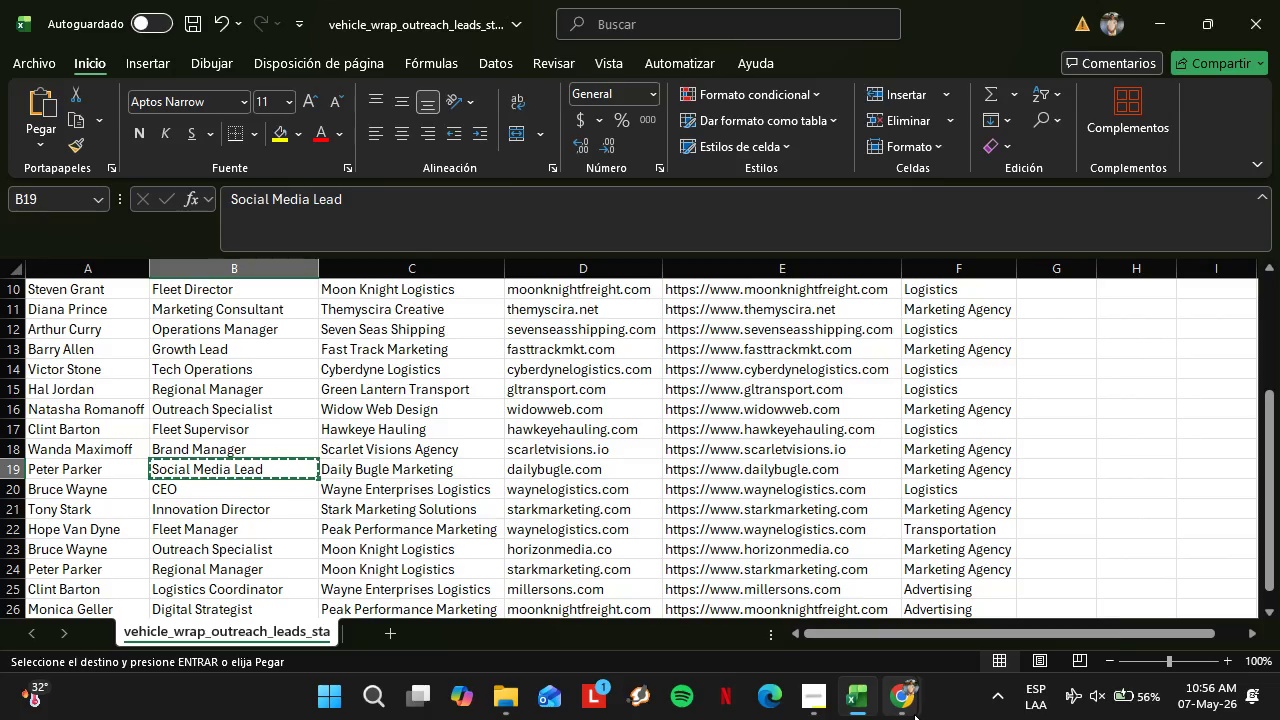 
left_click([960, 602])
 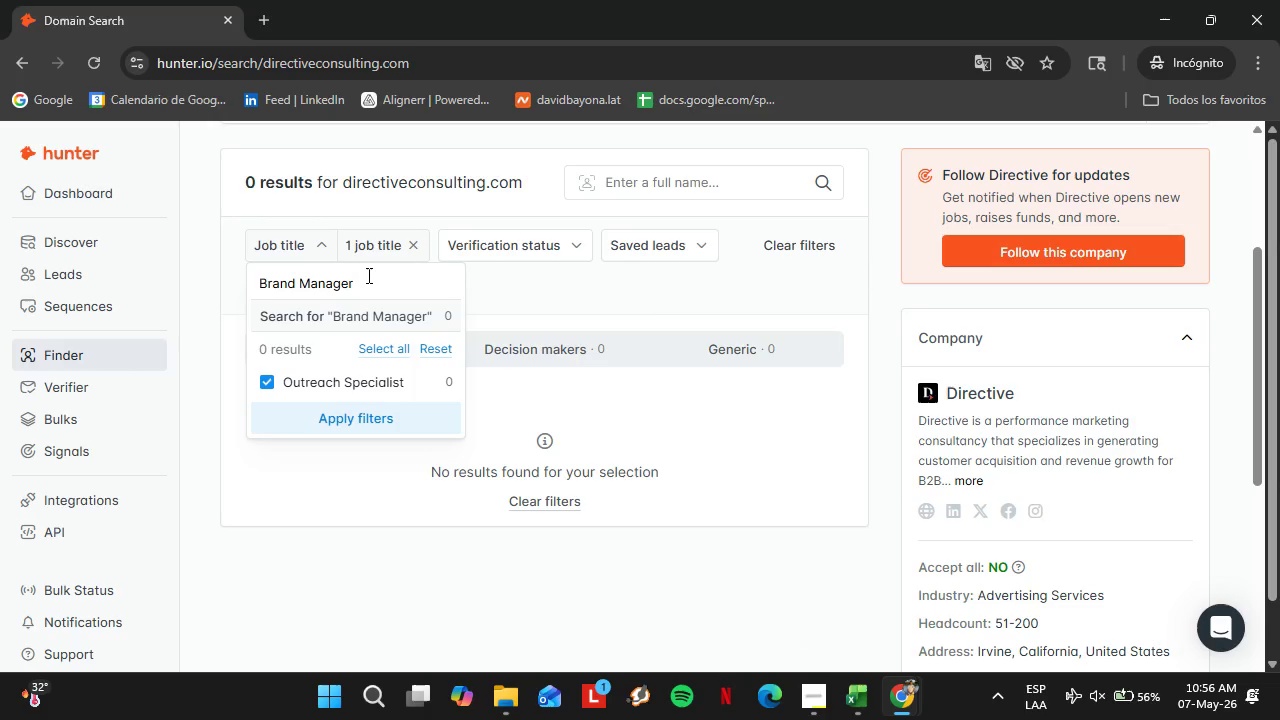 
left_click_drag(start_coordinate=[364, 277], to_coordinate=[257, 257])
 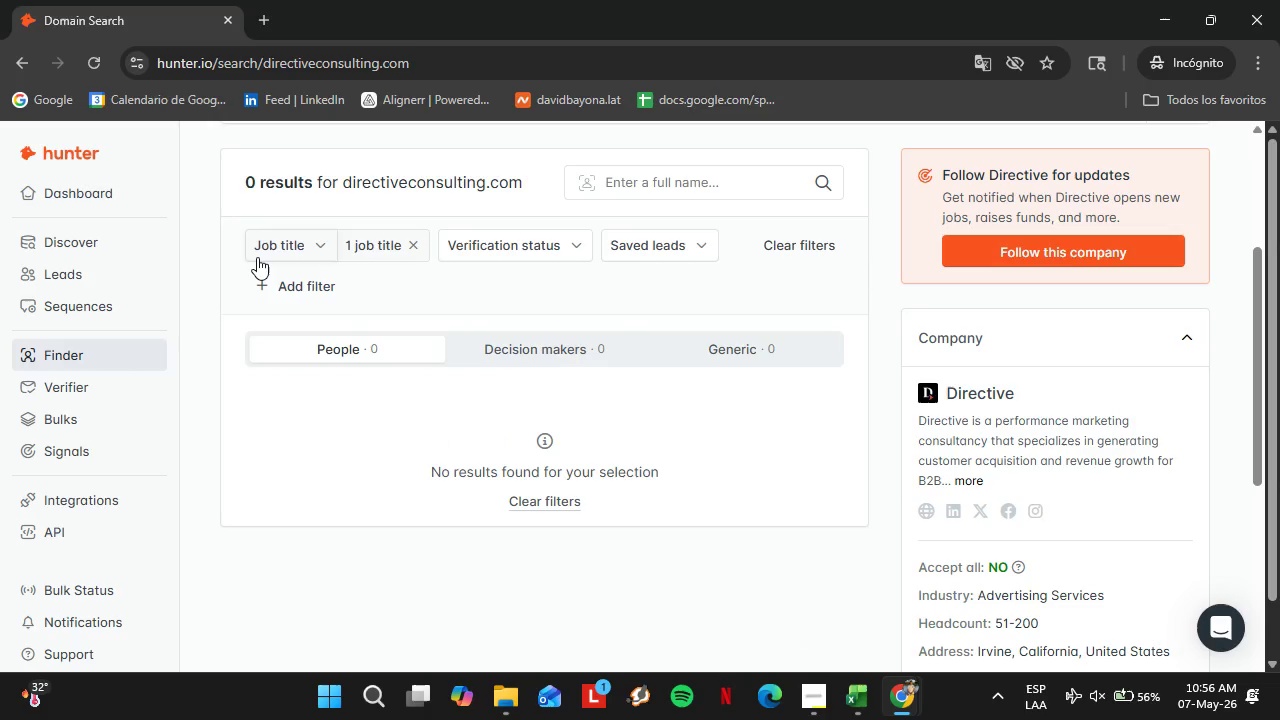 
left_click([257, 257])
 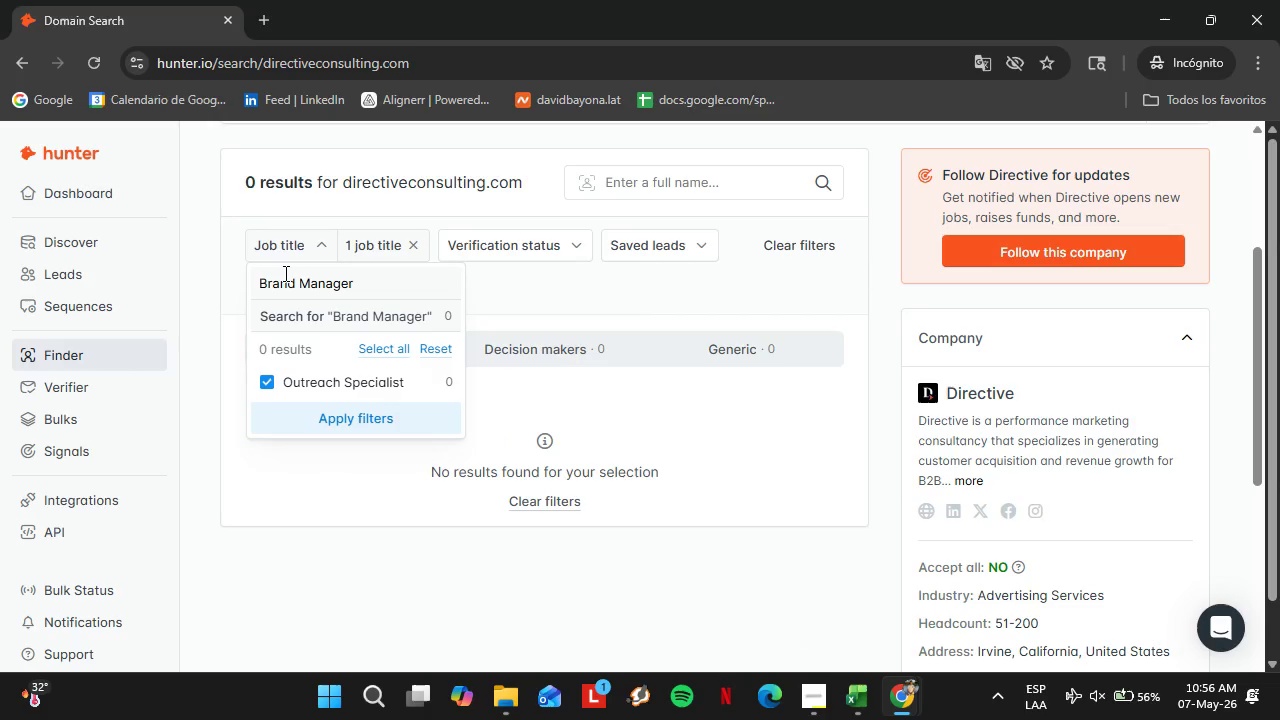 
left_click([285, 273])
 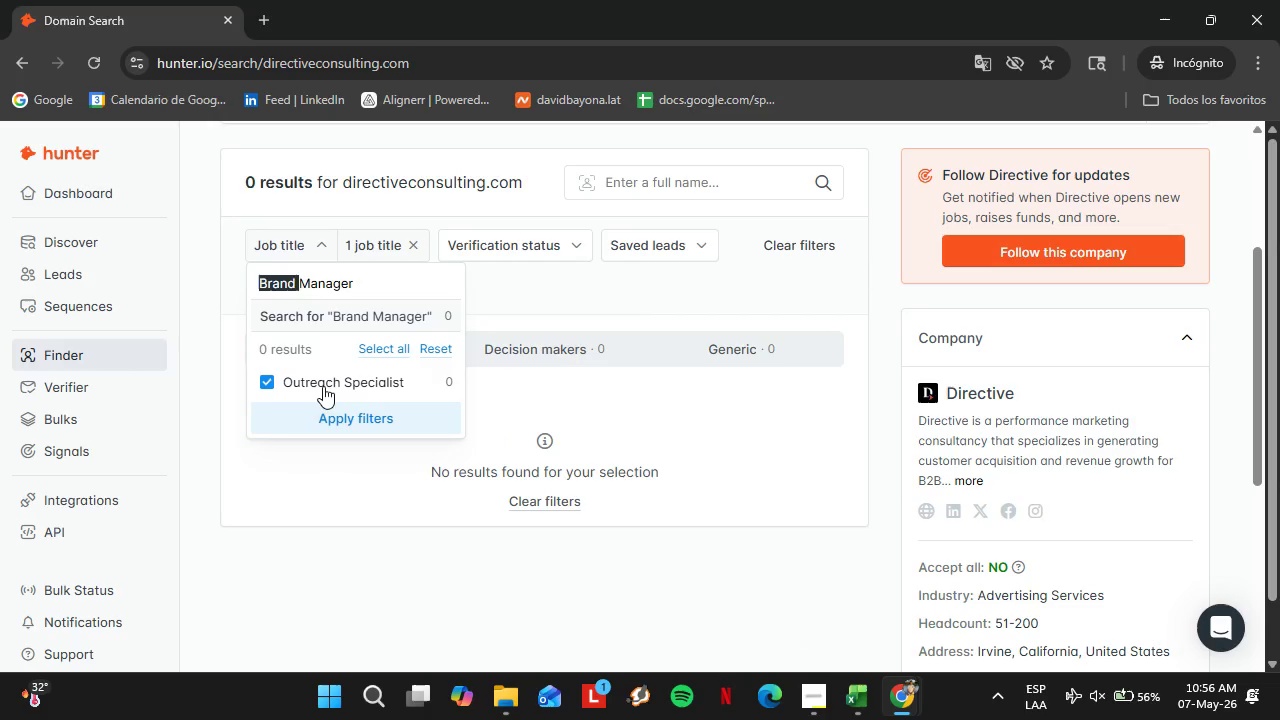 
left_click_drag(start_coordinate=[286, 275], to_coordinate=[326, 400])
 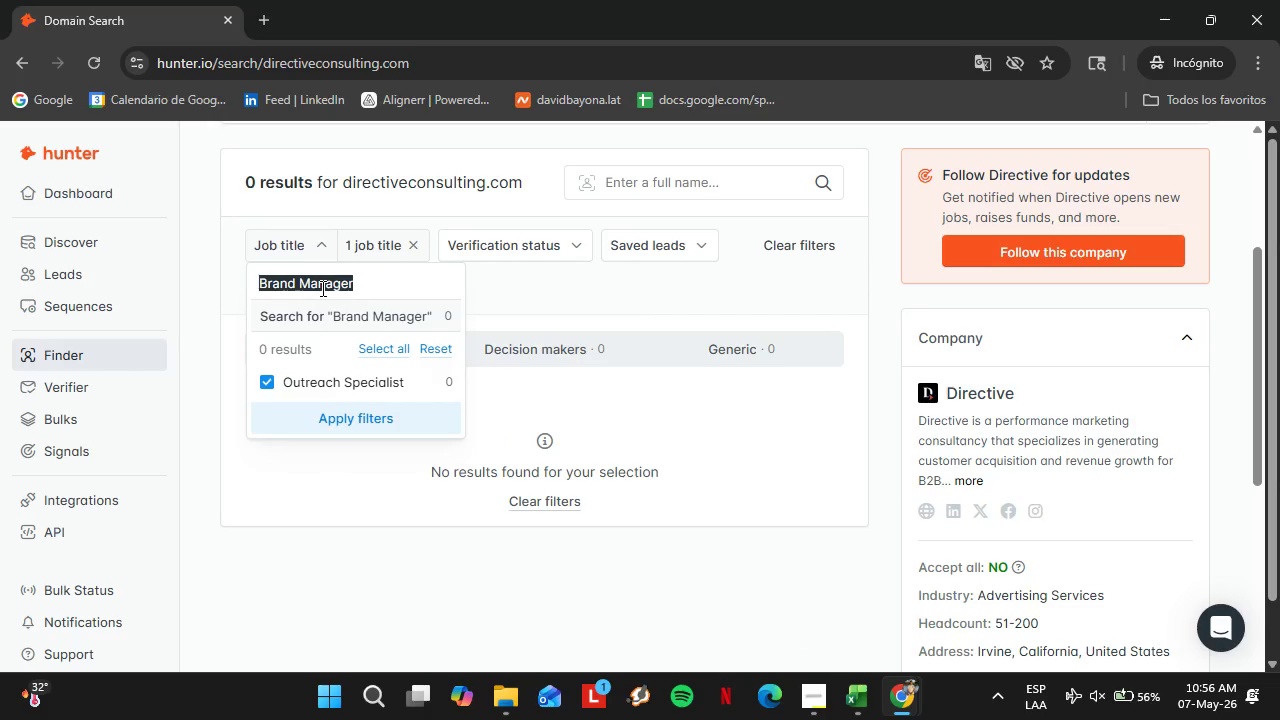 
key(Control+ControlLeft)
 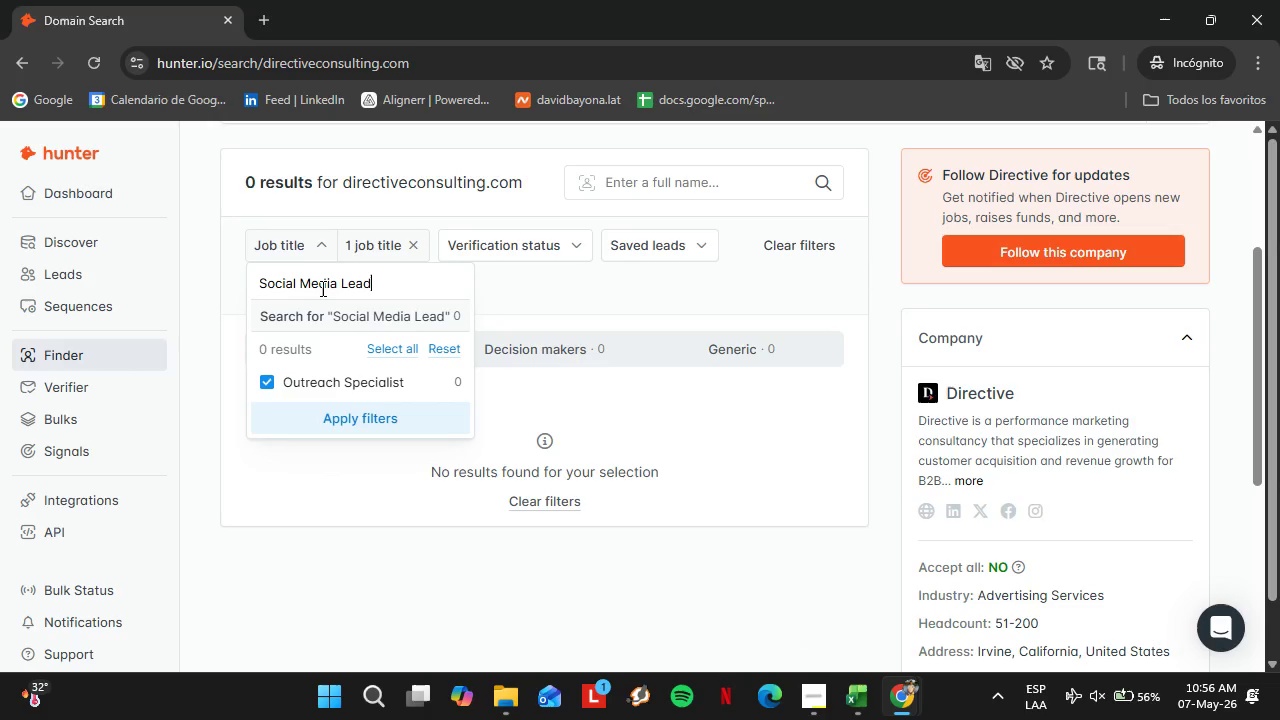 
key(Control+V)
 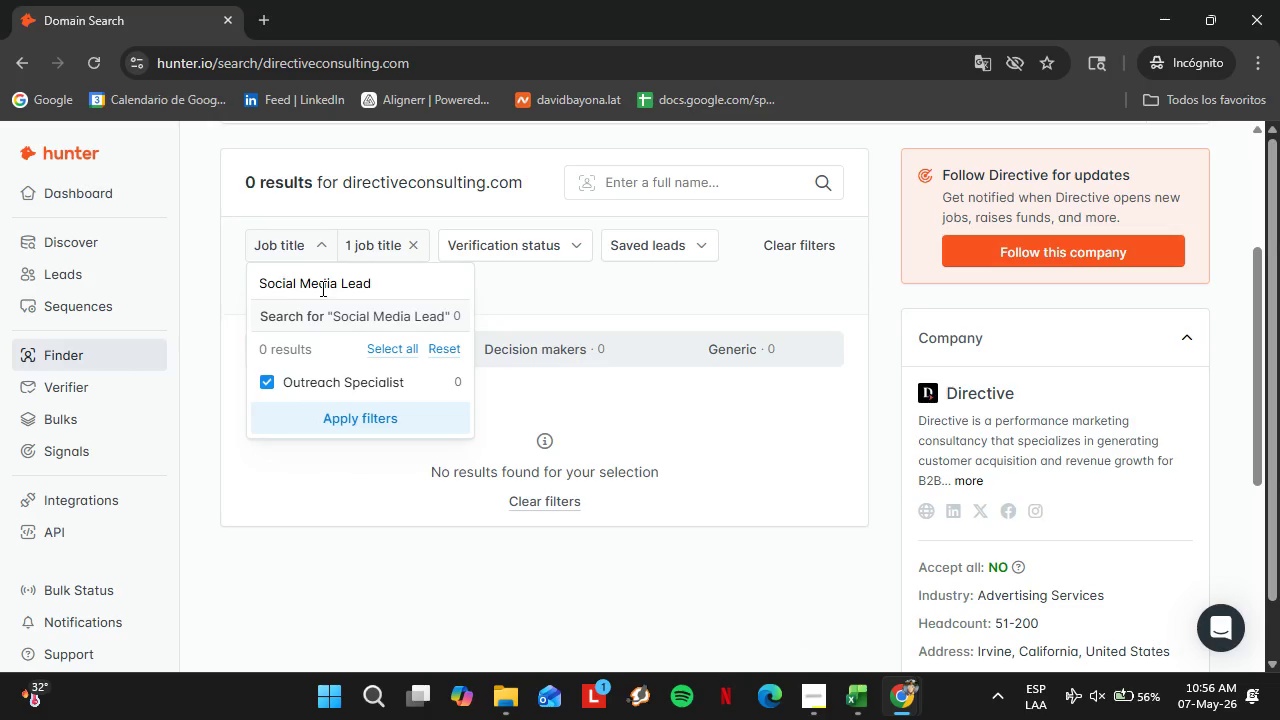 
key(Enter)
 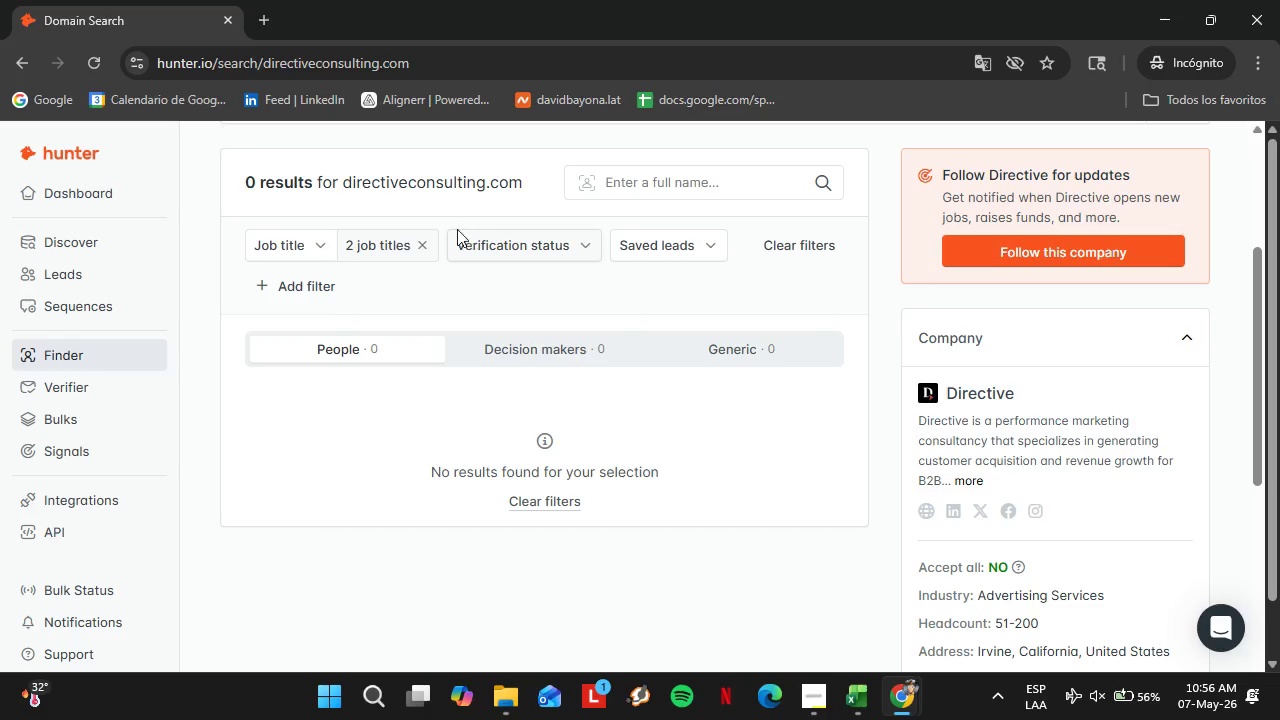 
left_click([414, 244])
 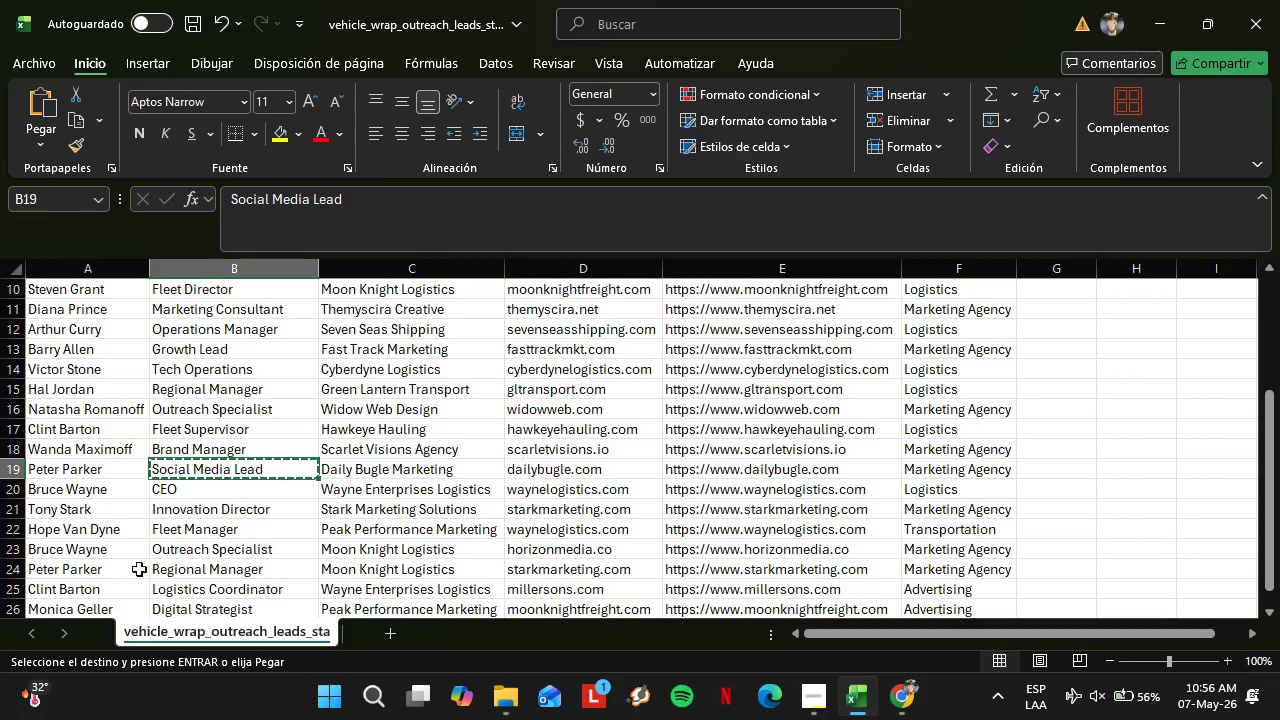 
wait(6.44)
 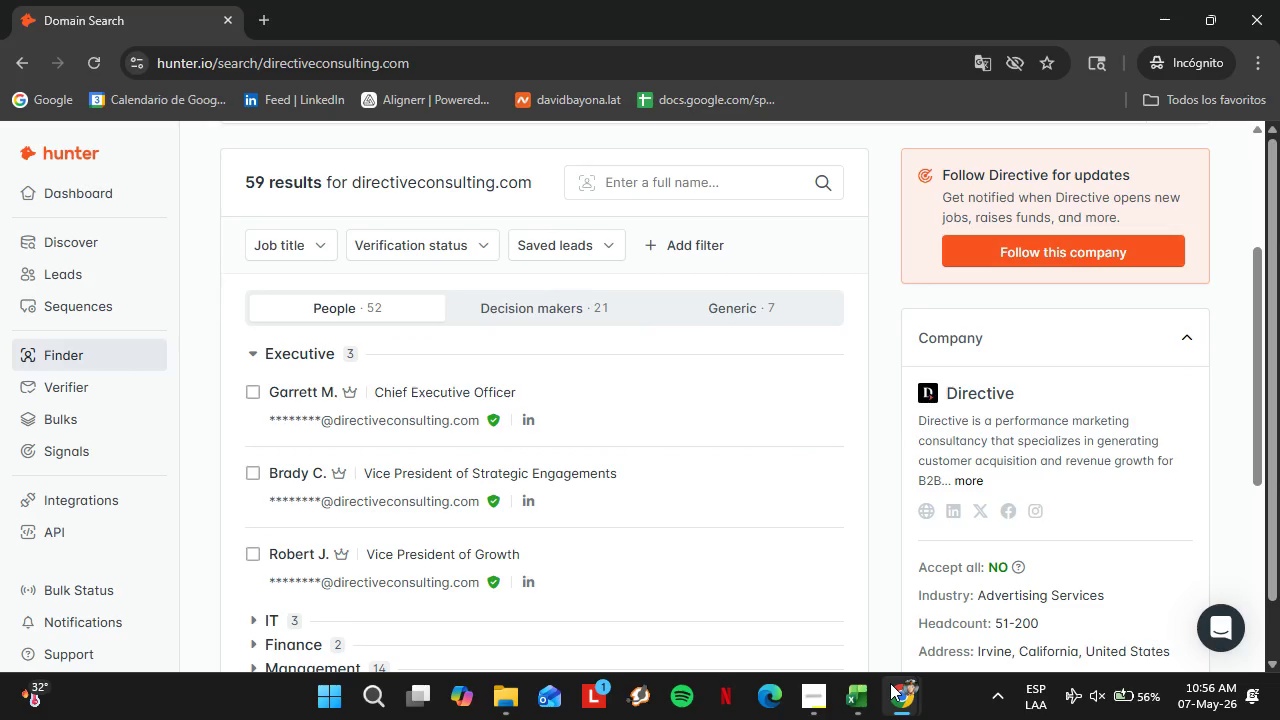 
left_click([218, 511])
 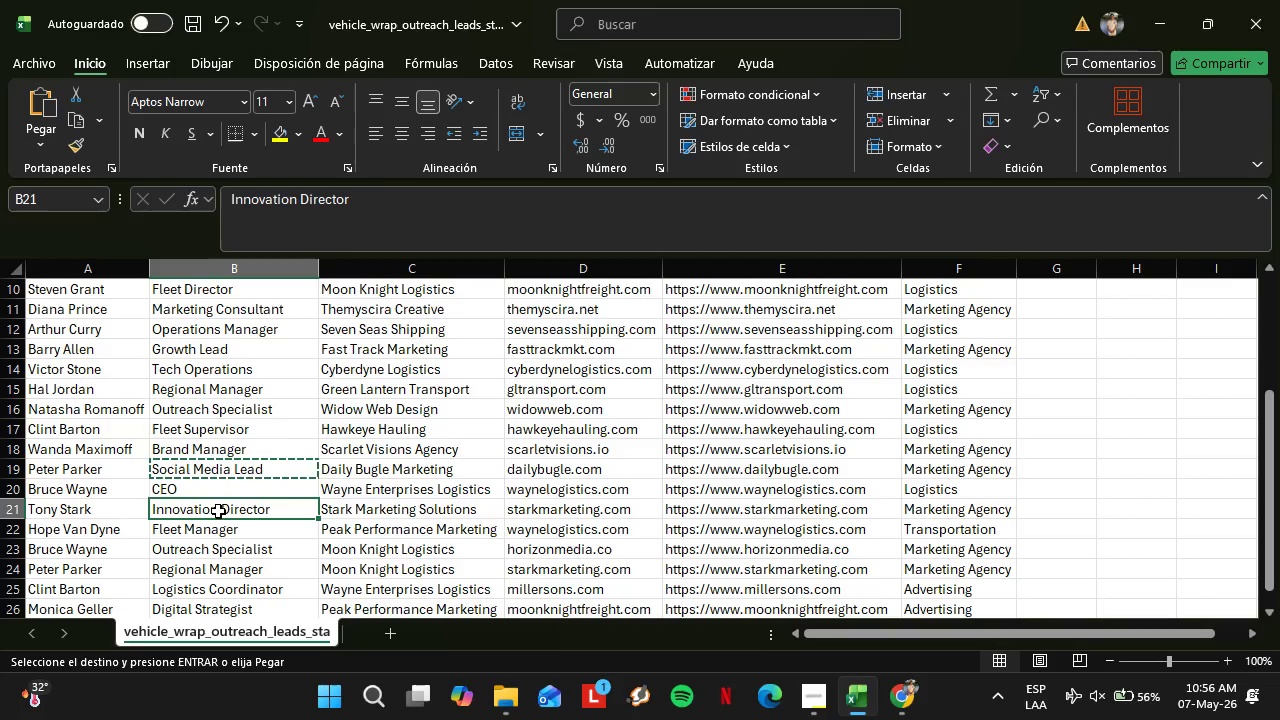 
key(Control+C)
 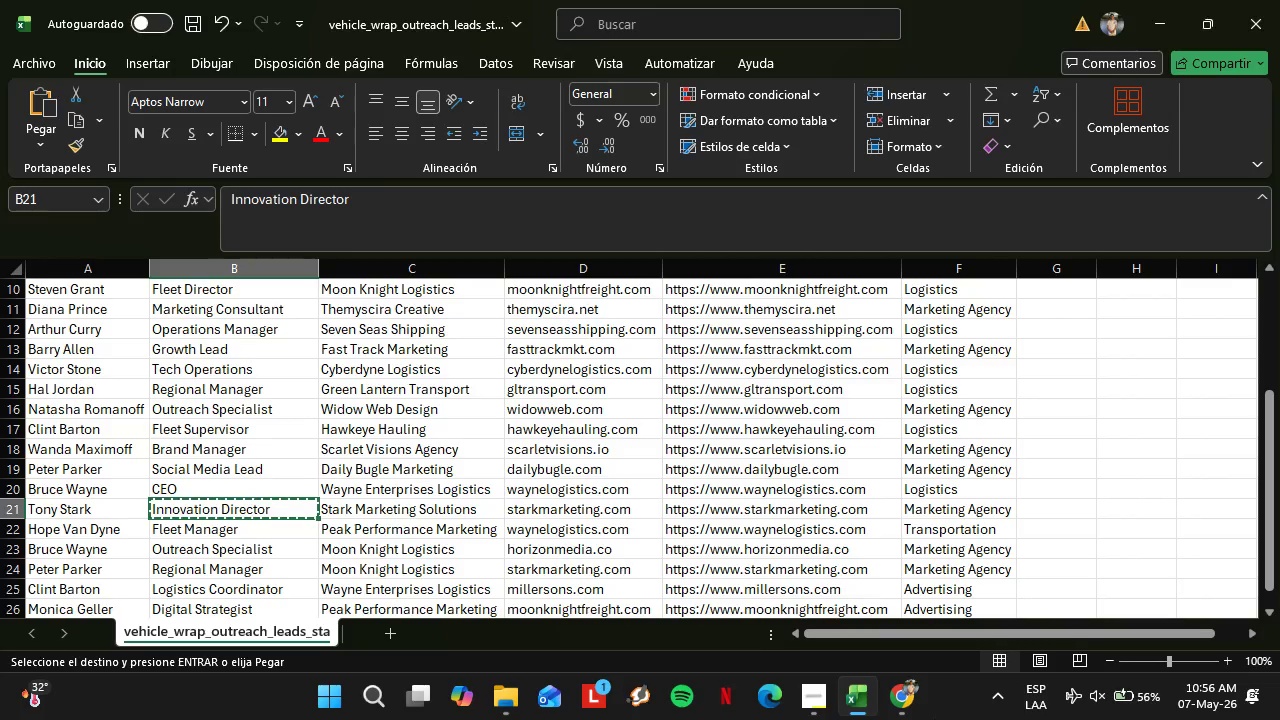 
double_click([940, 601])
 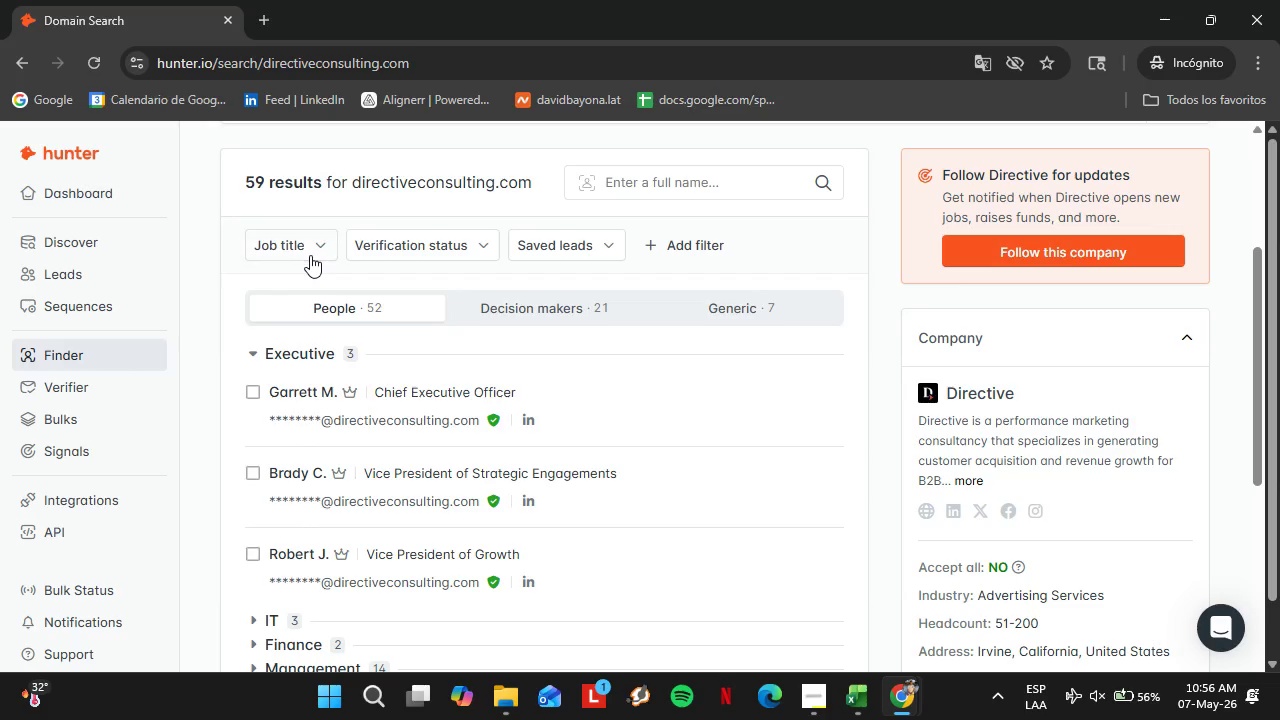 
double_click([309, 278])
 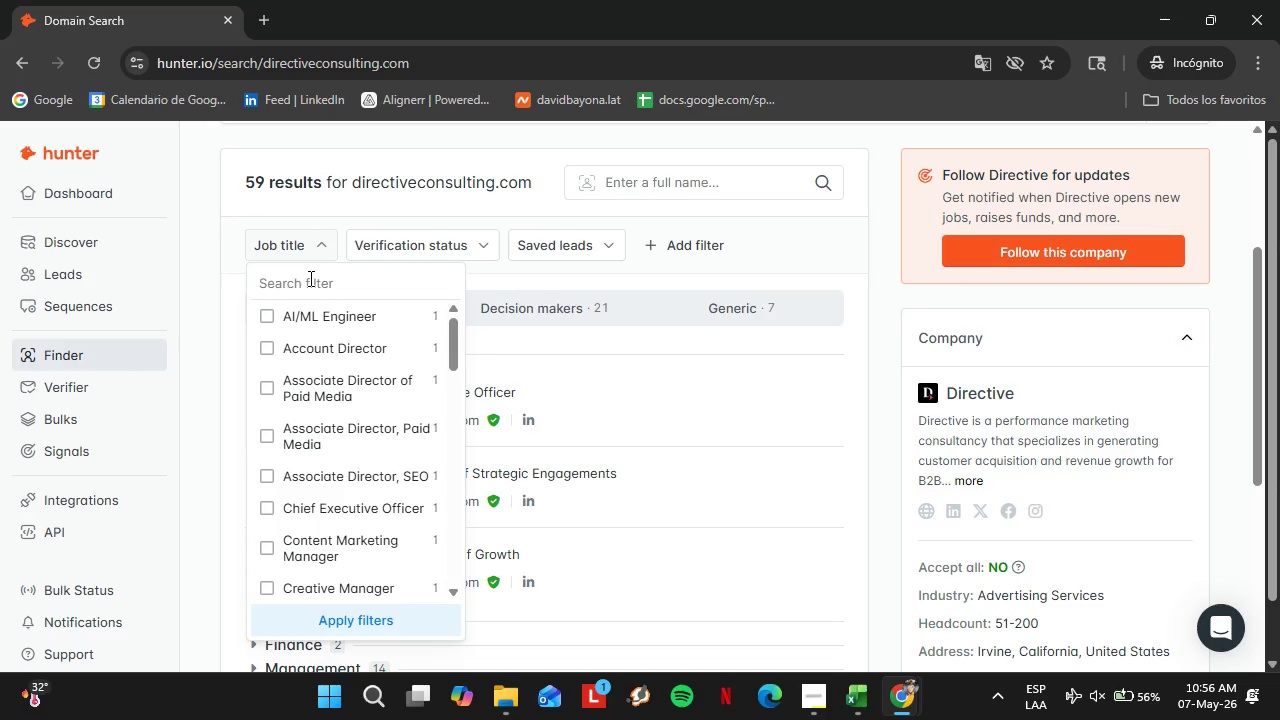 
key(Control+ControlLeft)
 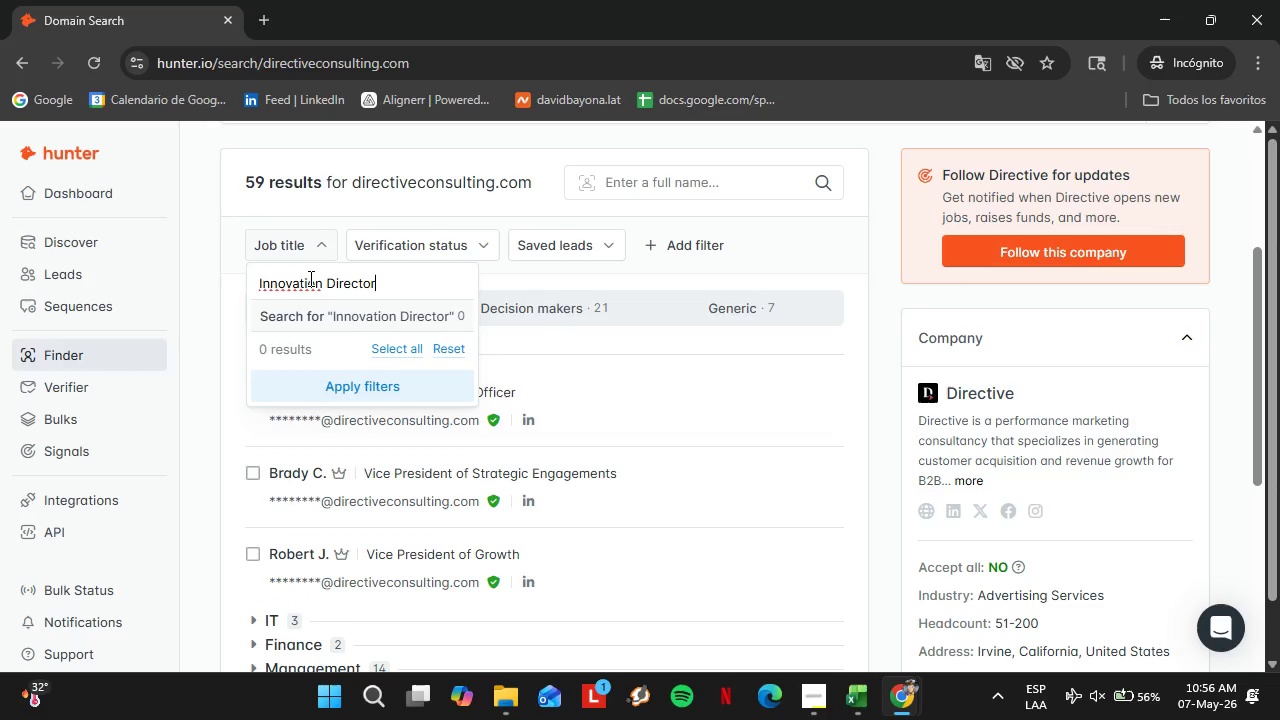 
key(Control+V)
 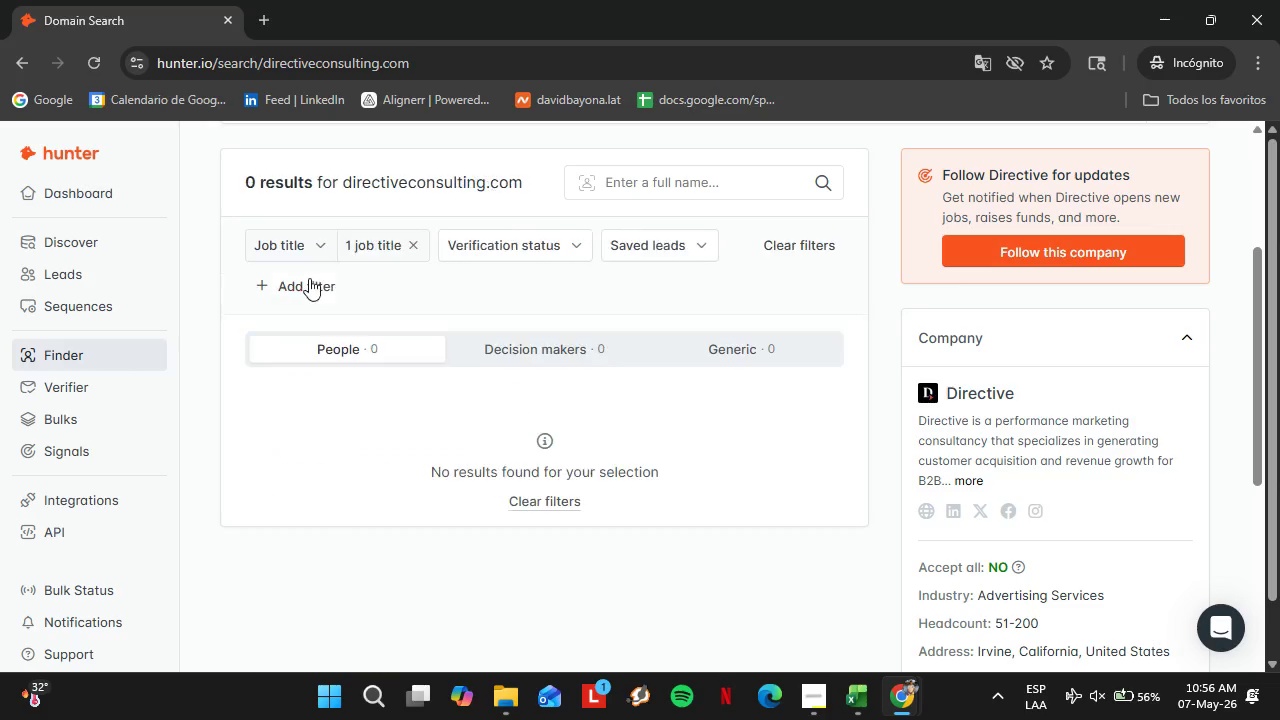 
key(Enter)
 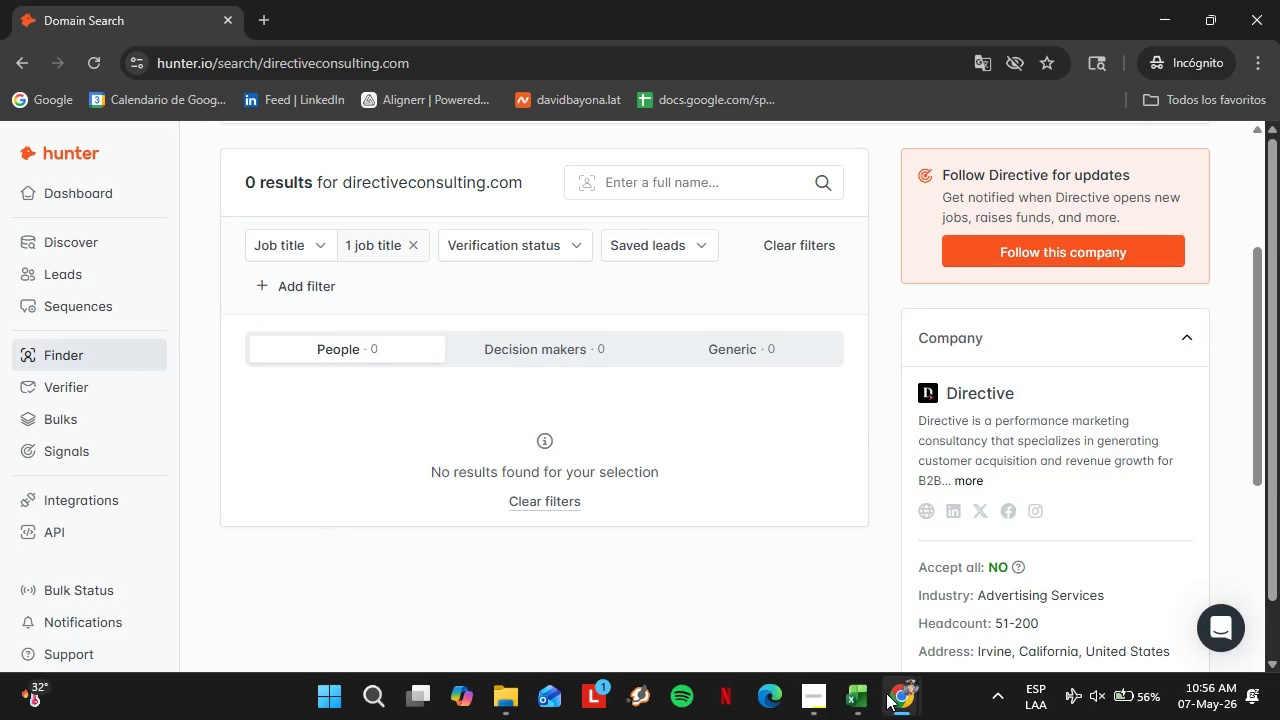 
left_click([857, 699])
 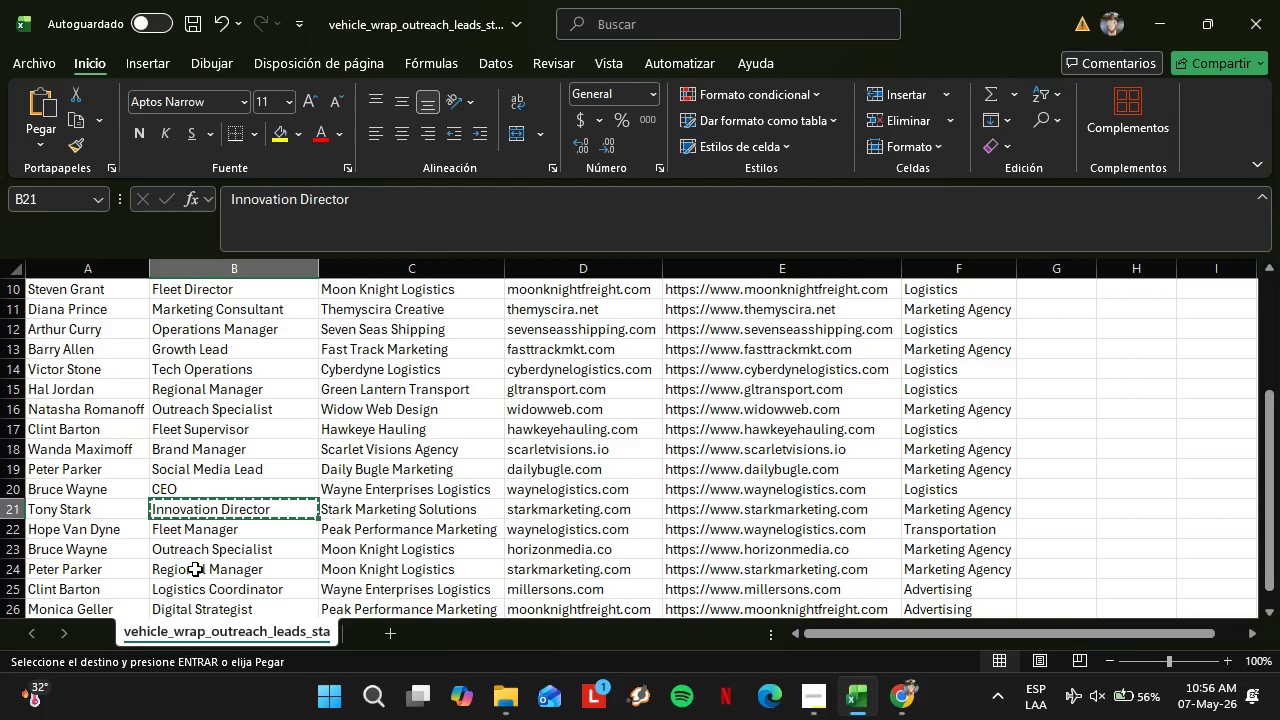 
left_click([194, 560])
 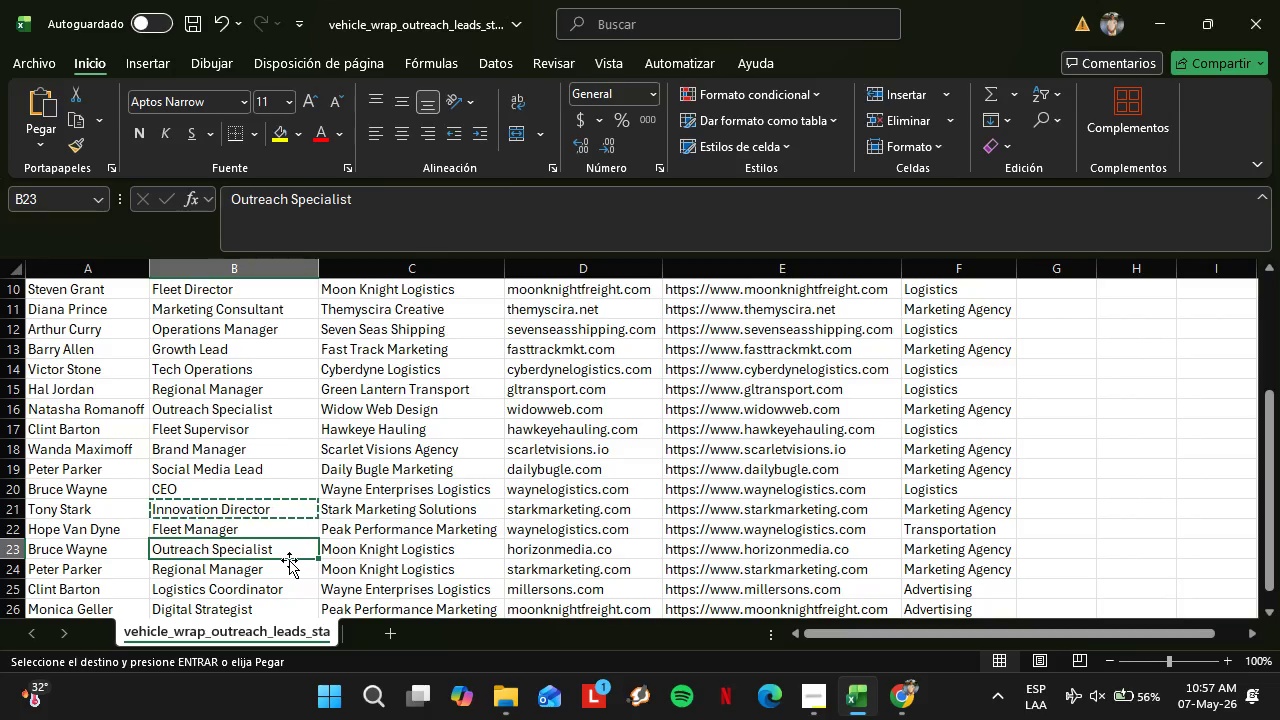 
key(Control+C)
 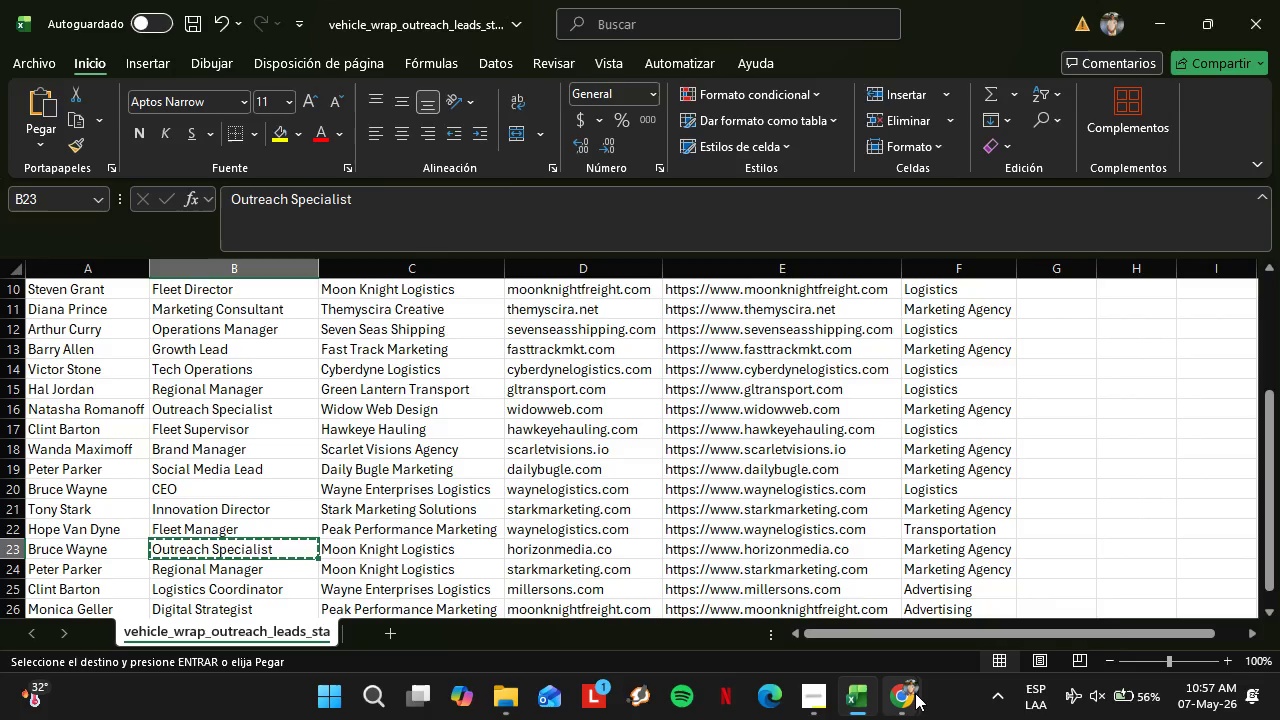 
left_click([946, 607])
 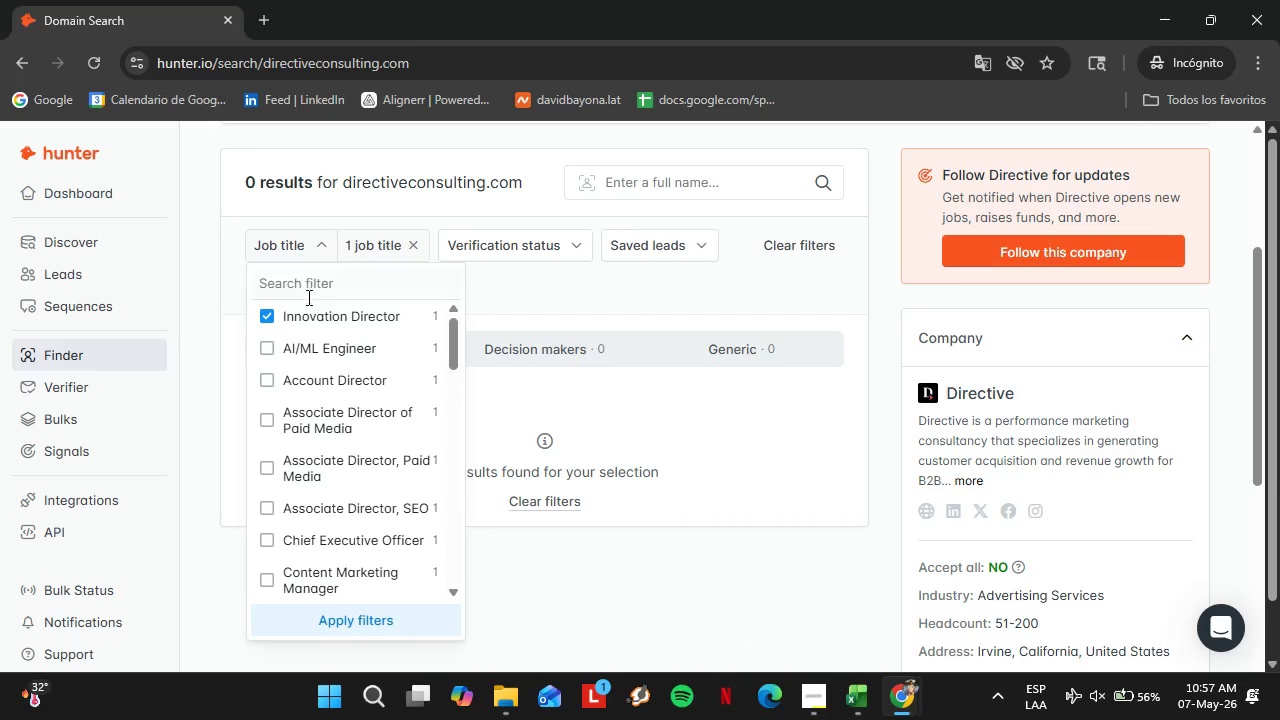 
left_click([355, 239])
 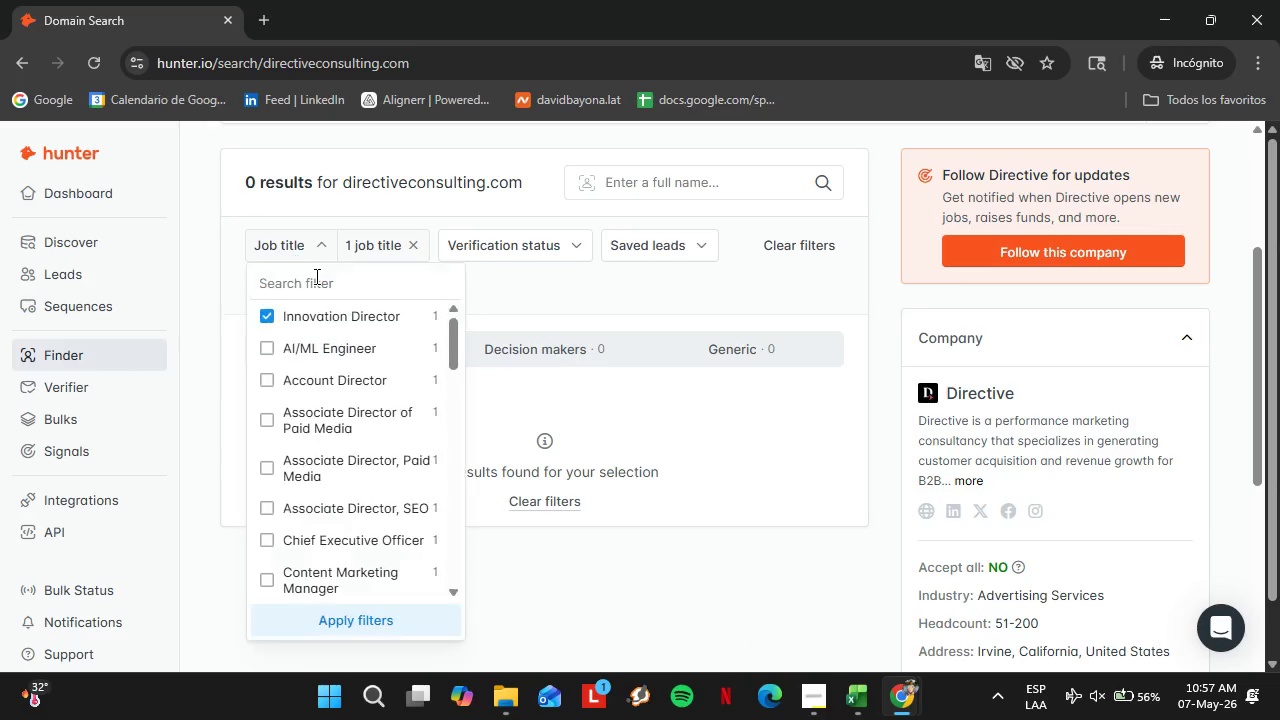 
double_click([314, 276])
 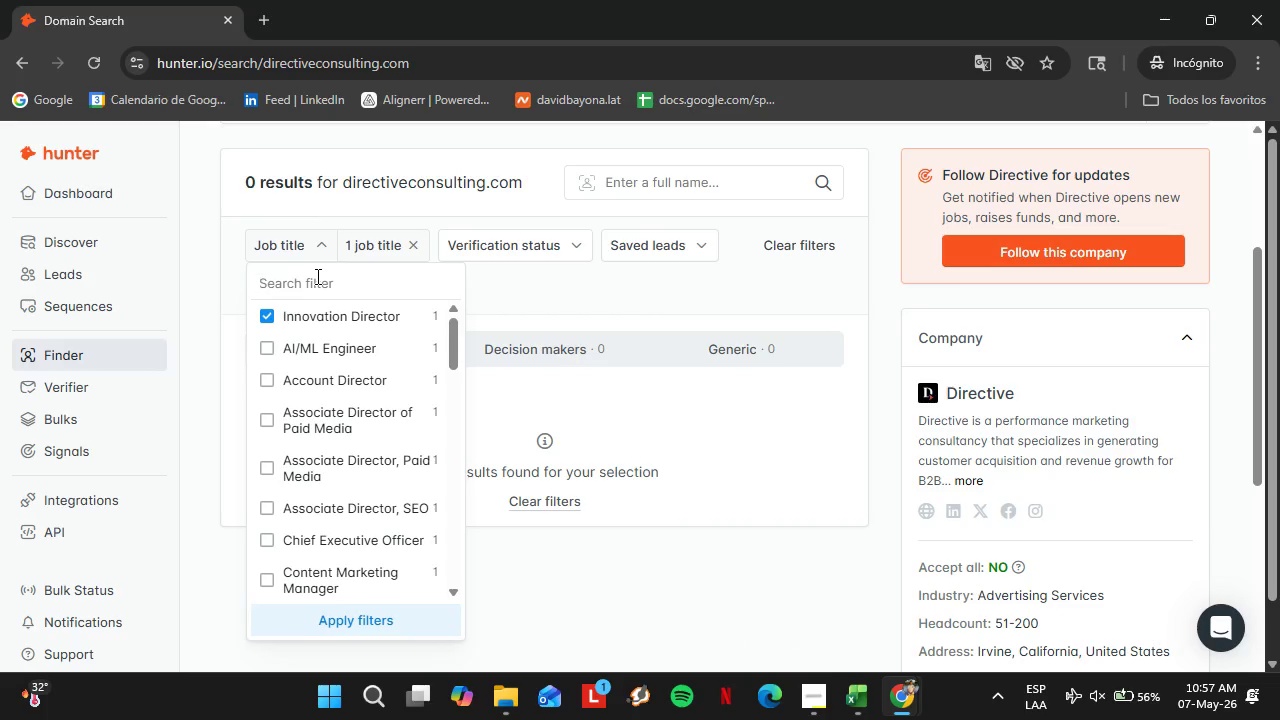 
key(Control+ControlLeft)
 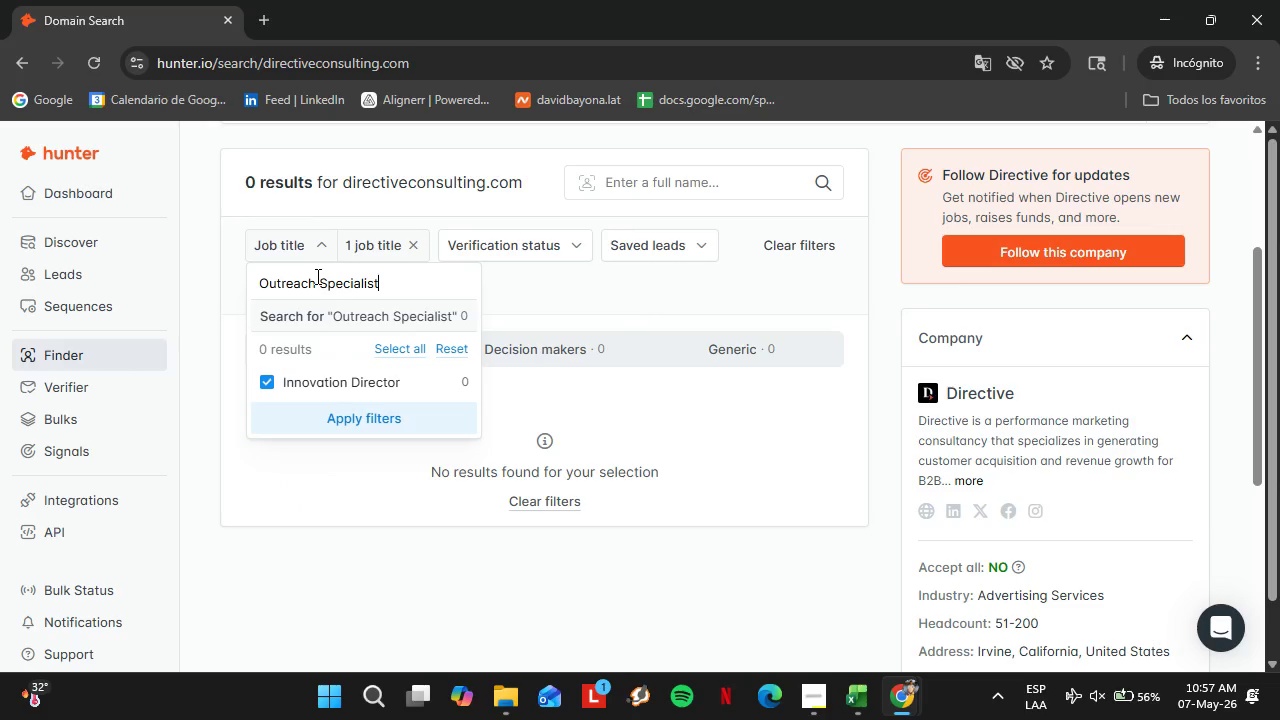 
key(Control+V)
 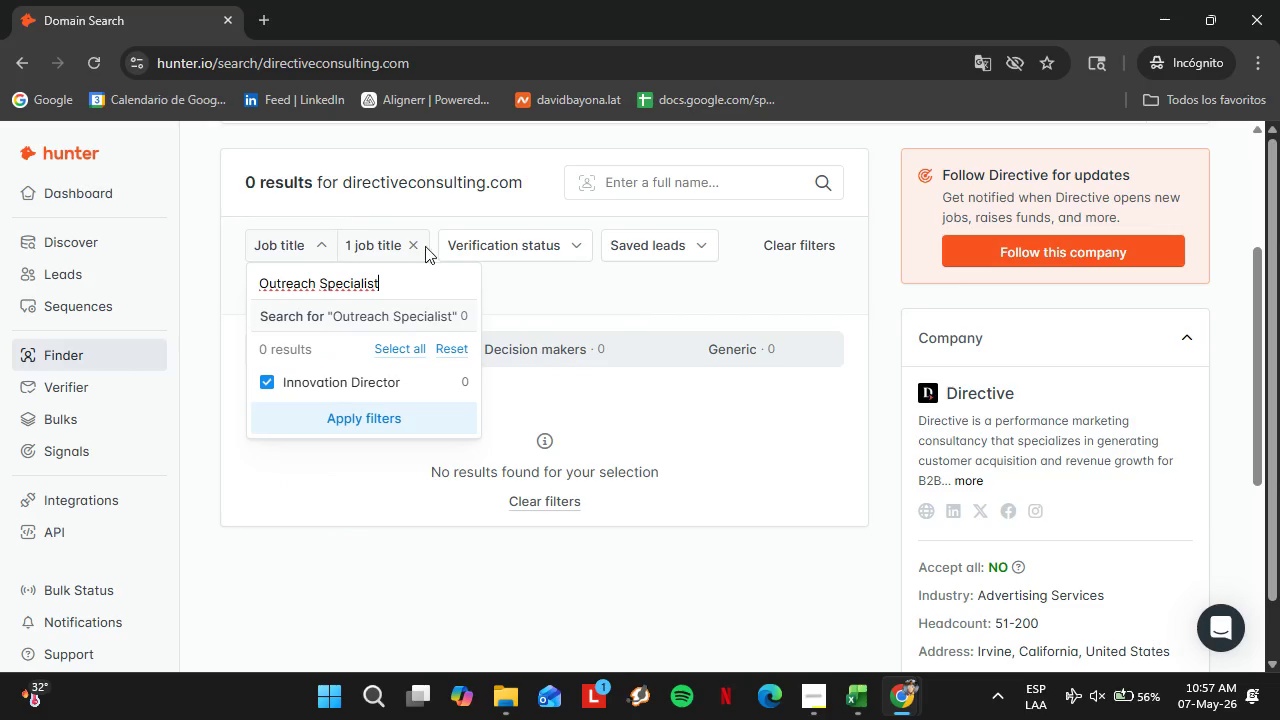 
left_click_drag(start_coordinate=[392, 274], to_coordinate=[235, 291])
 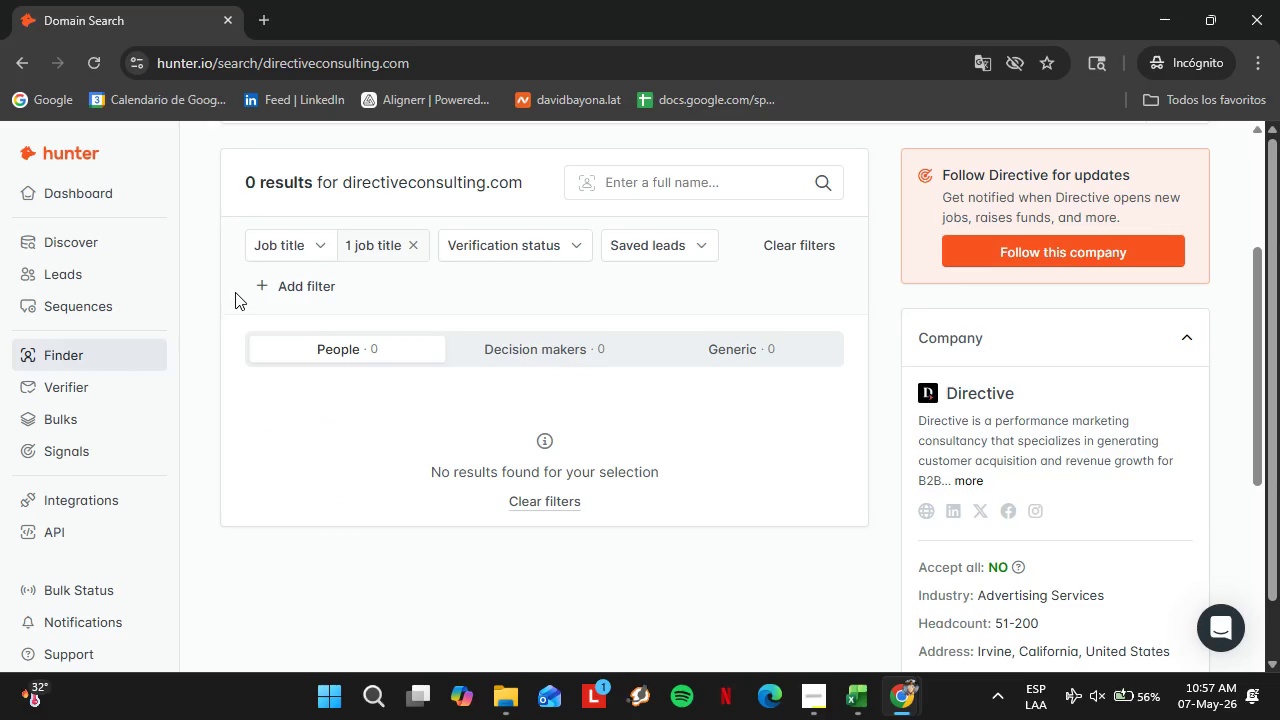 
key(Backspace)
 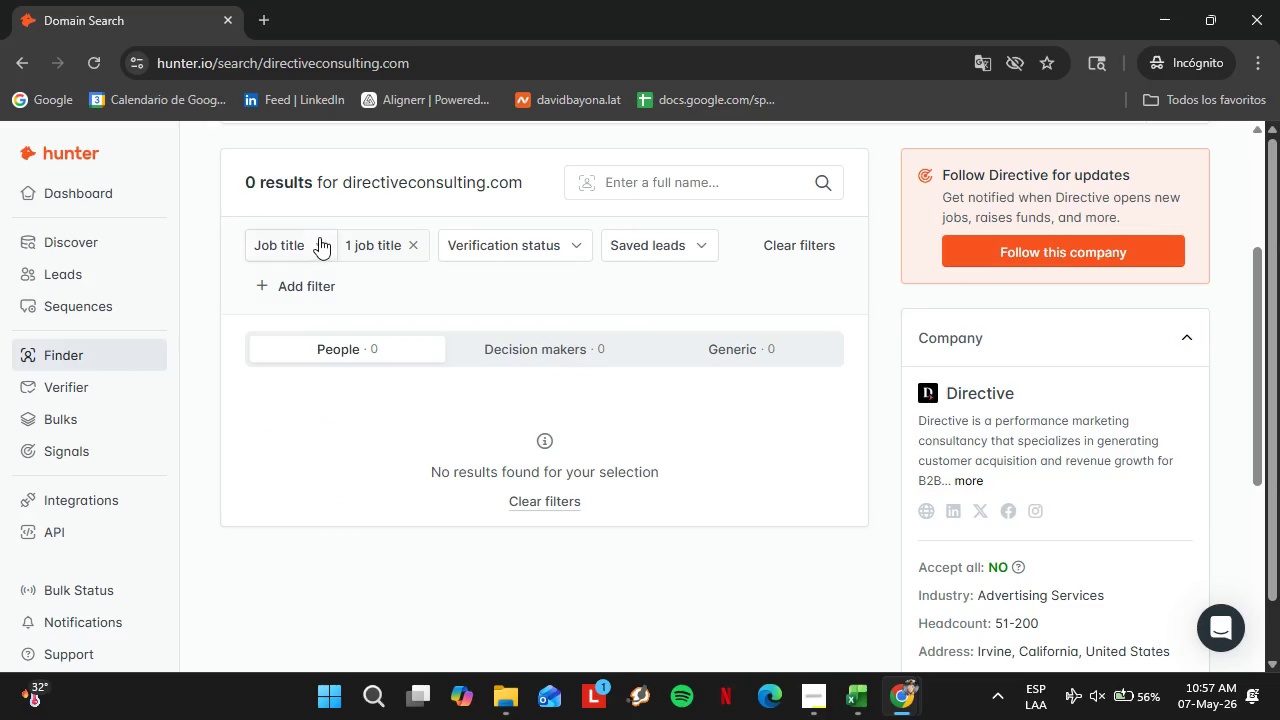 
left_click([310, 238])
 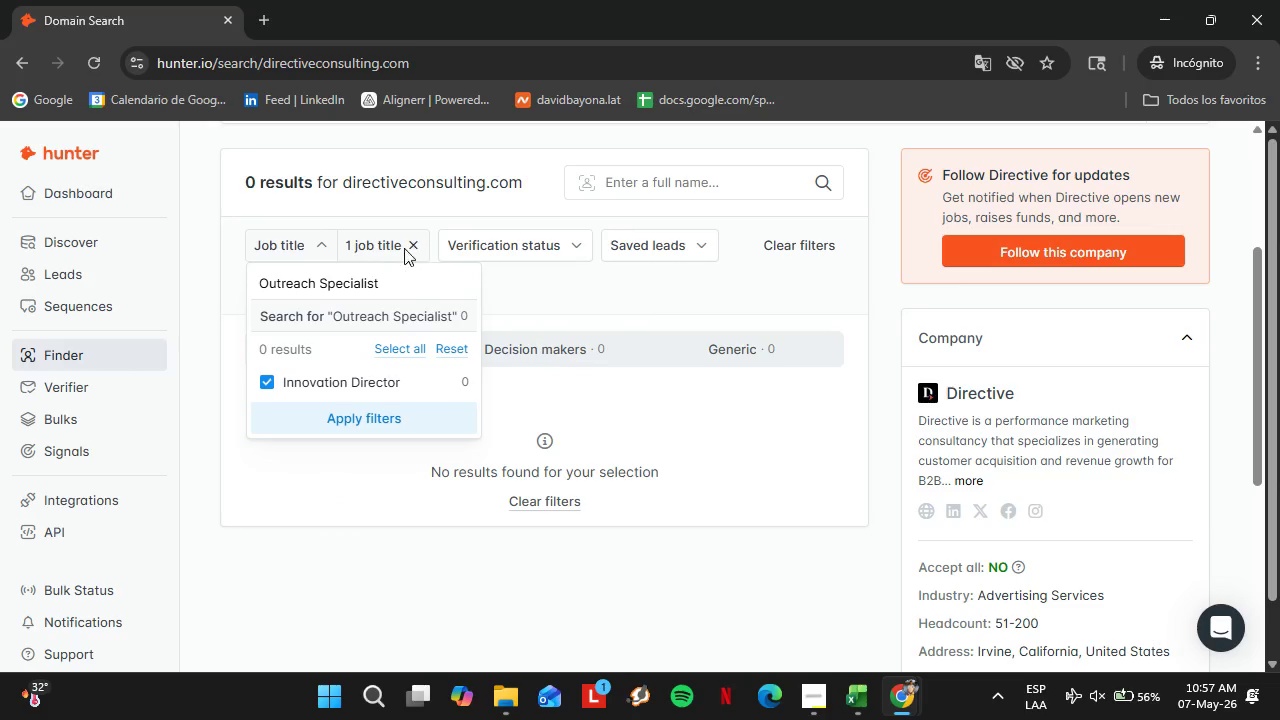 
left_click([411, 245])
 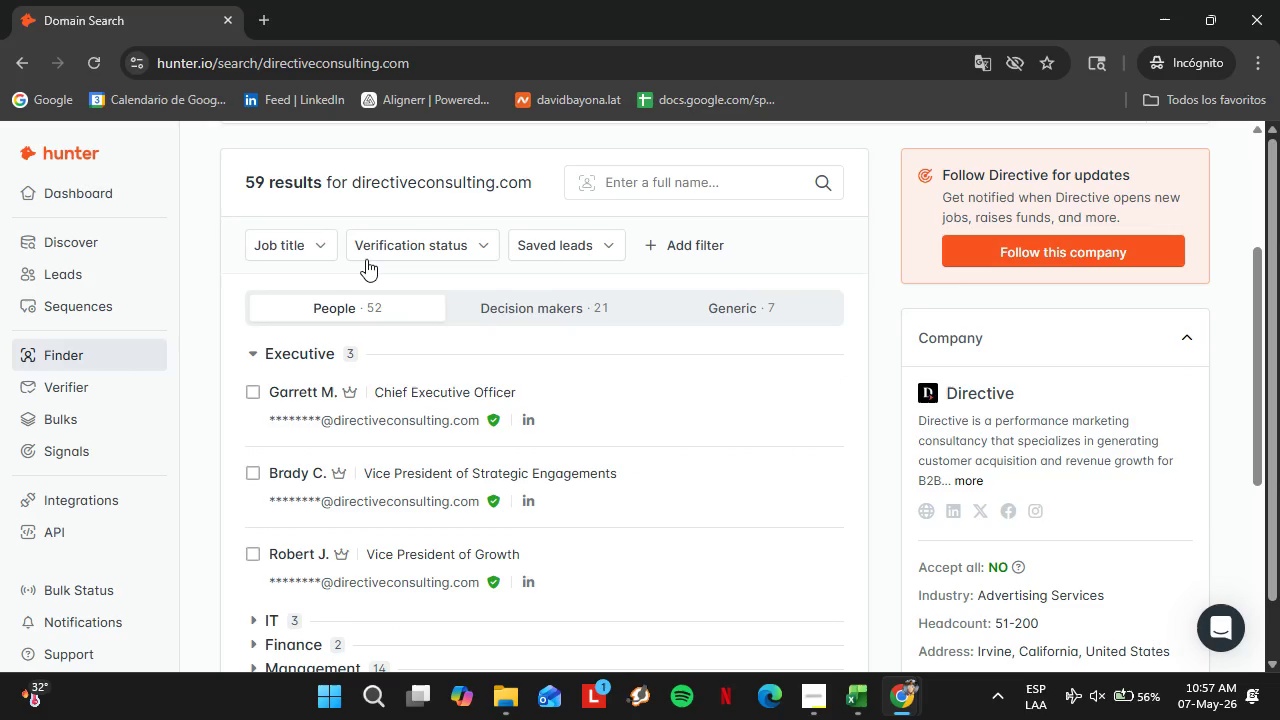 
left_click([290, 241])
 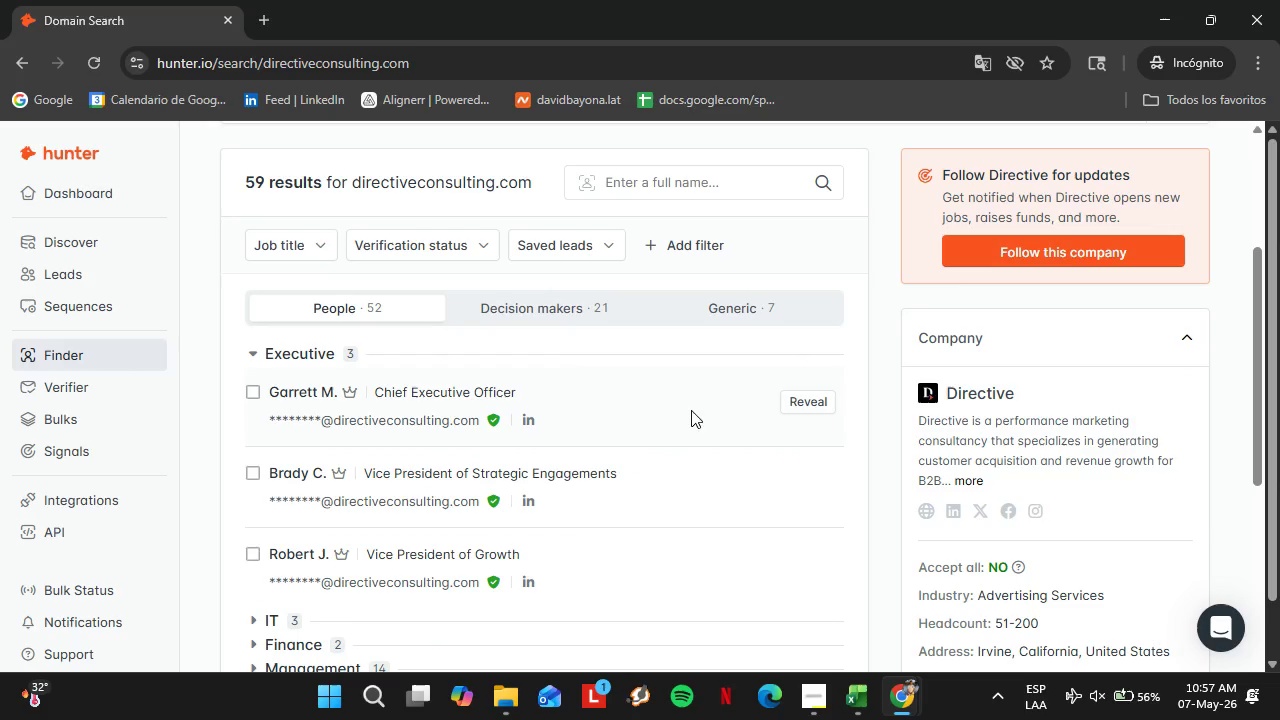 
left_click([812, 400])
 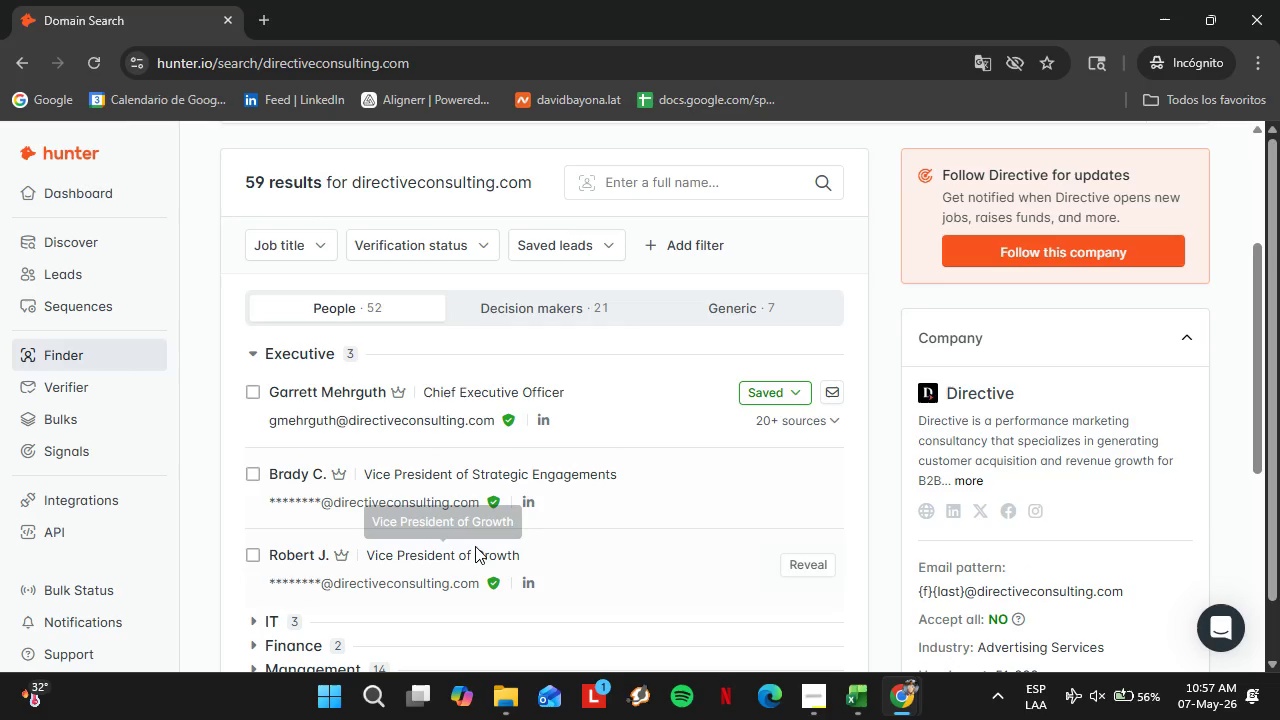 
left_click([788, 399])
 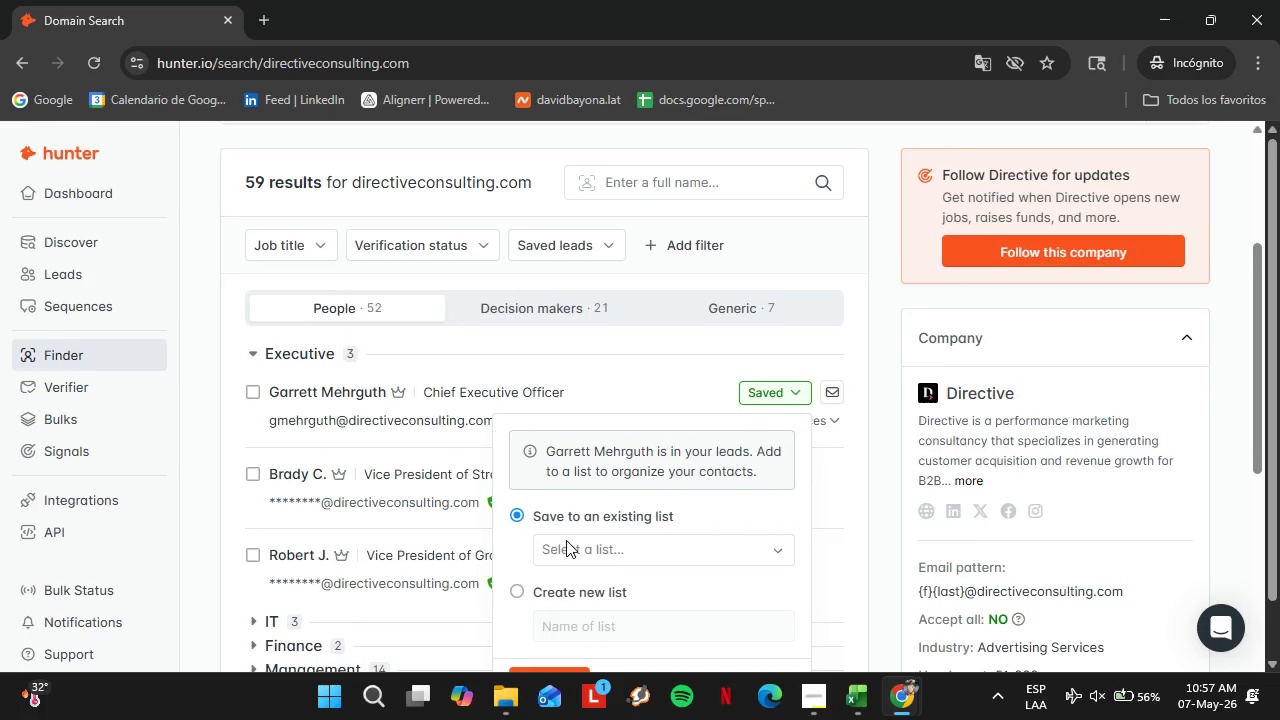 
scroll: coordinate [596, 537], scroll_direction: down, amount: 2.0
 